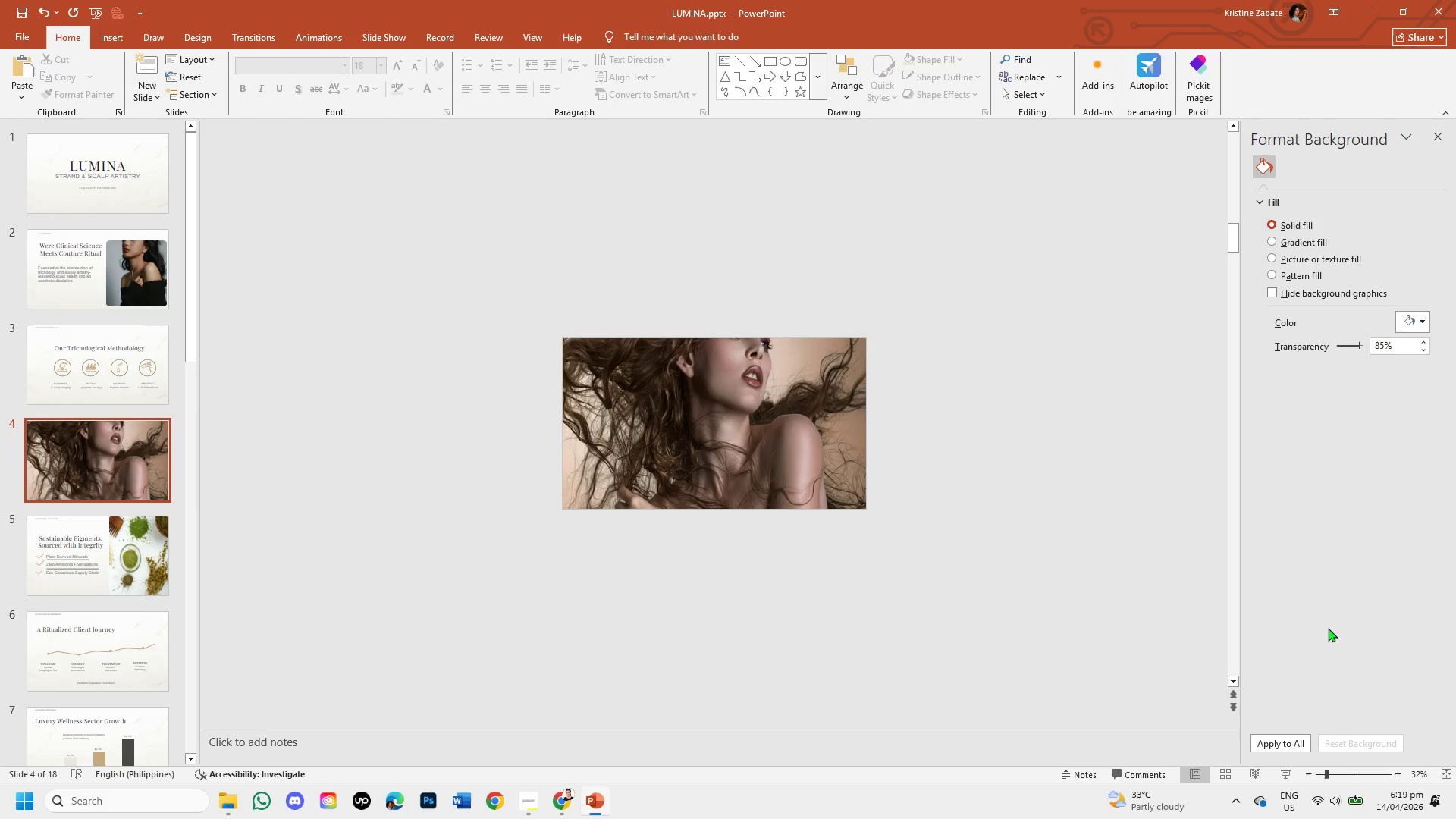 
left_click([1345, 775])
 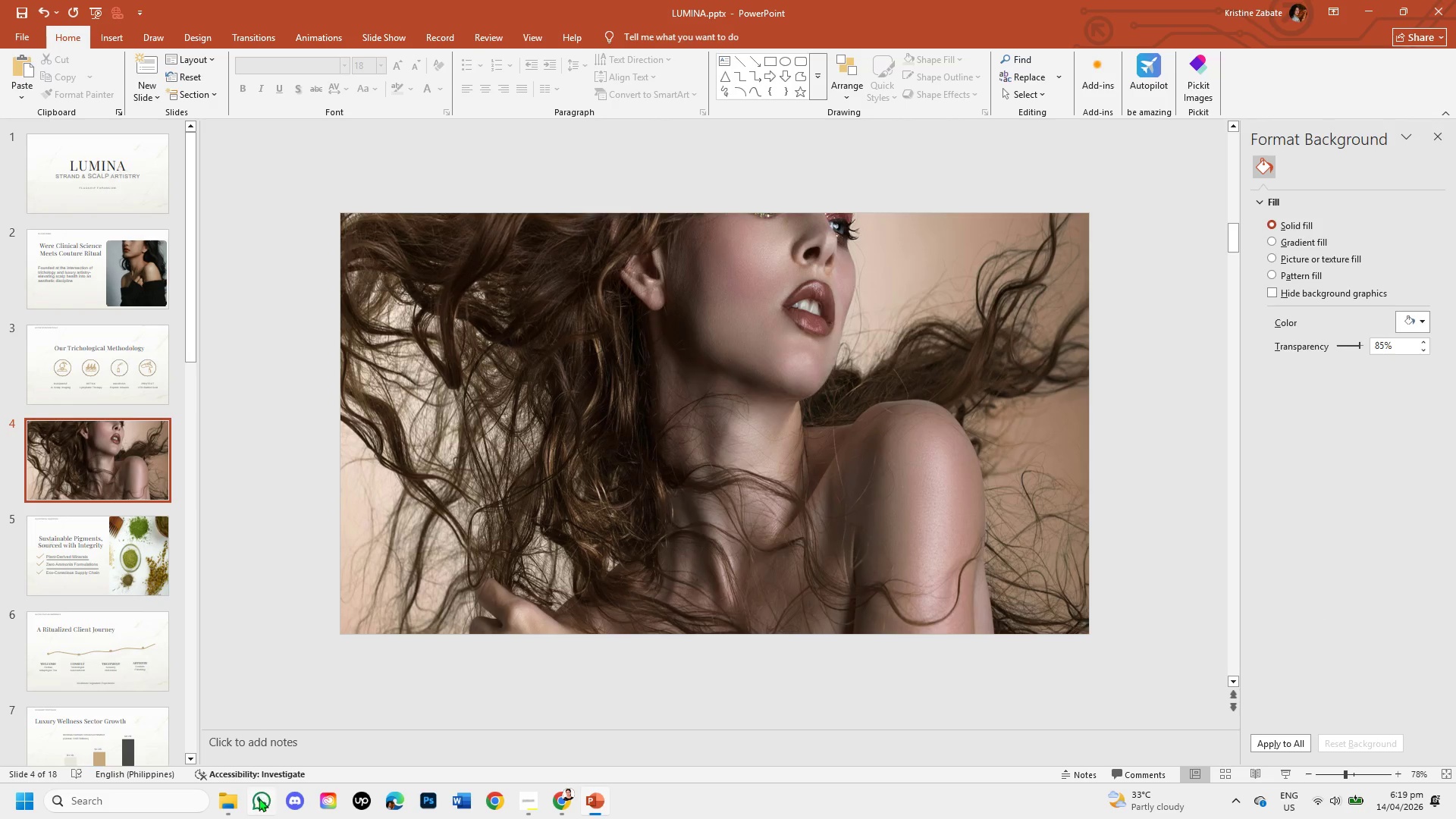 
double_click([226, 798])
 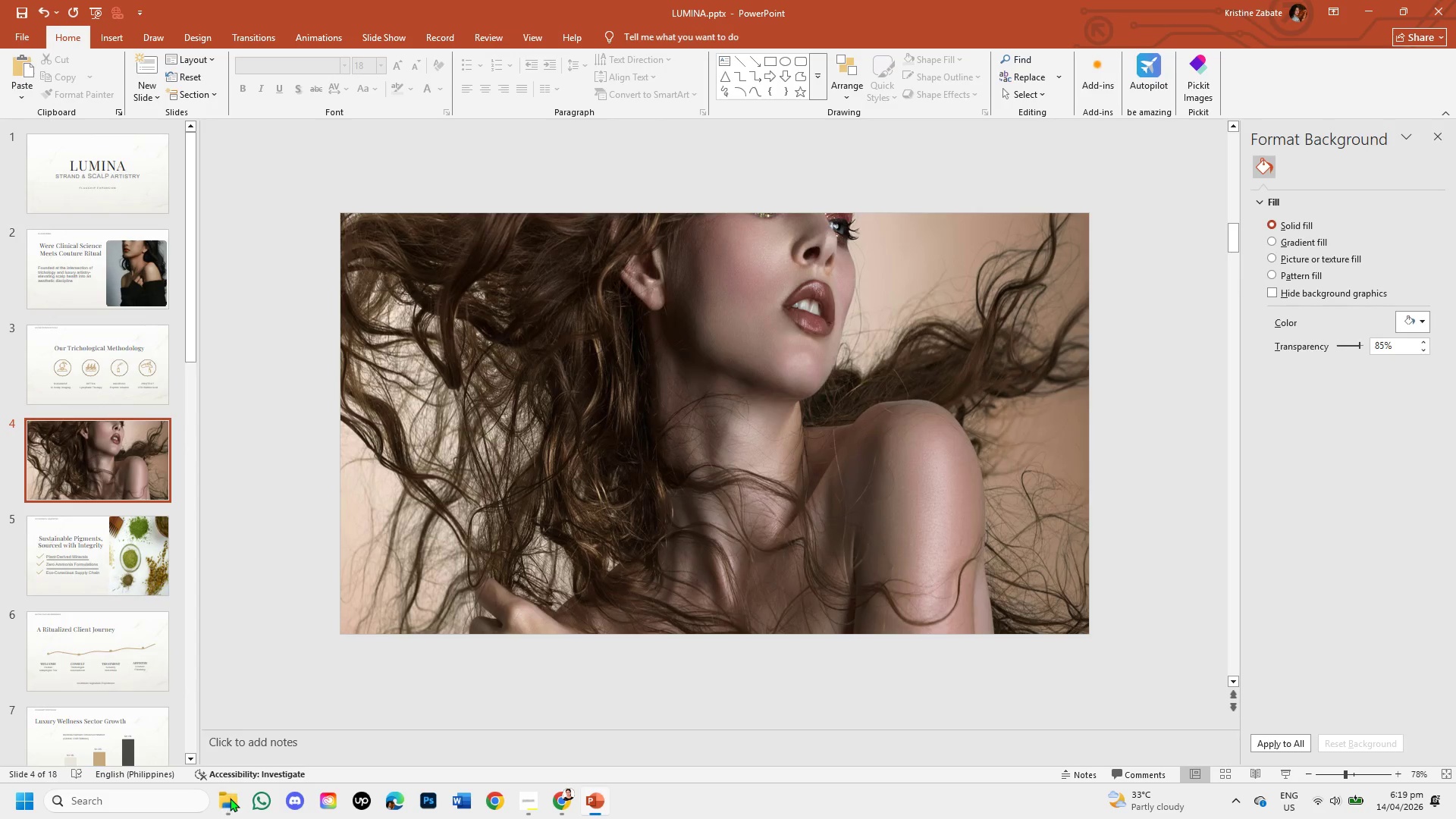 
left_click([230, 798])
 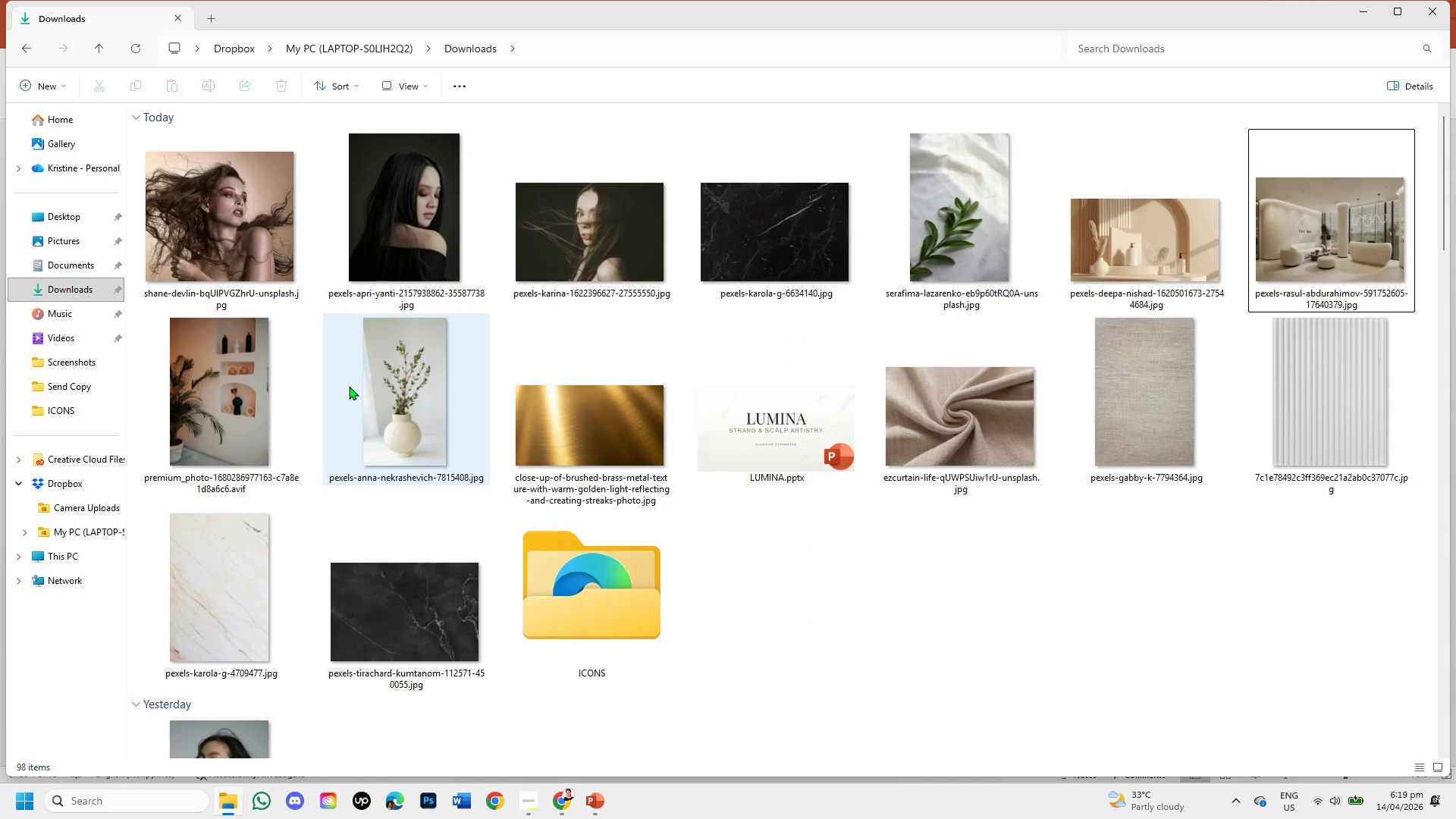 
mouse_move([408, 317])
 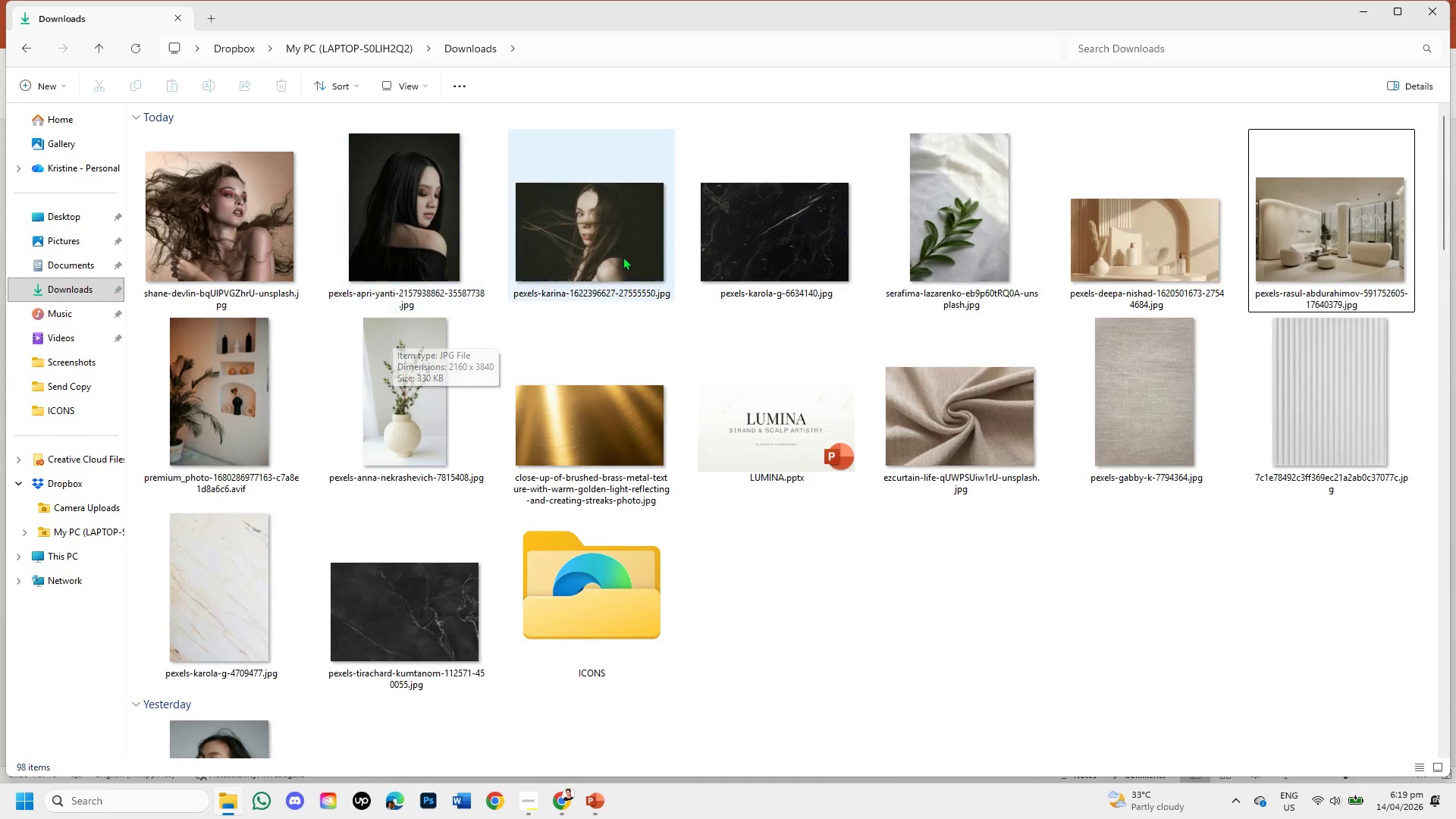 
mouse_move([636, 270])
 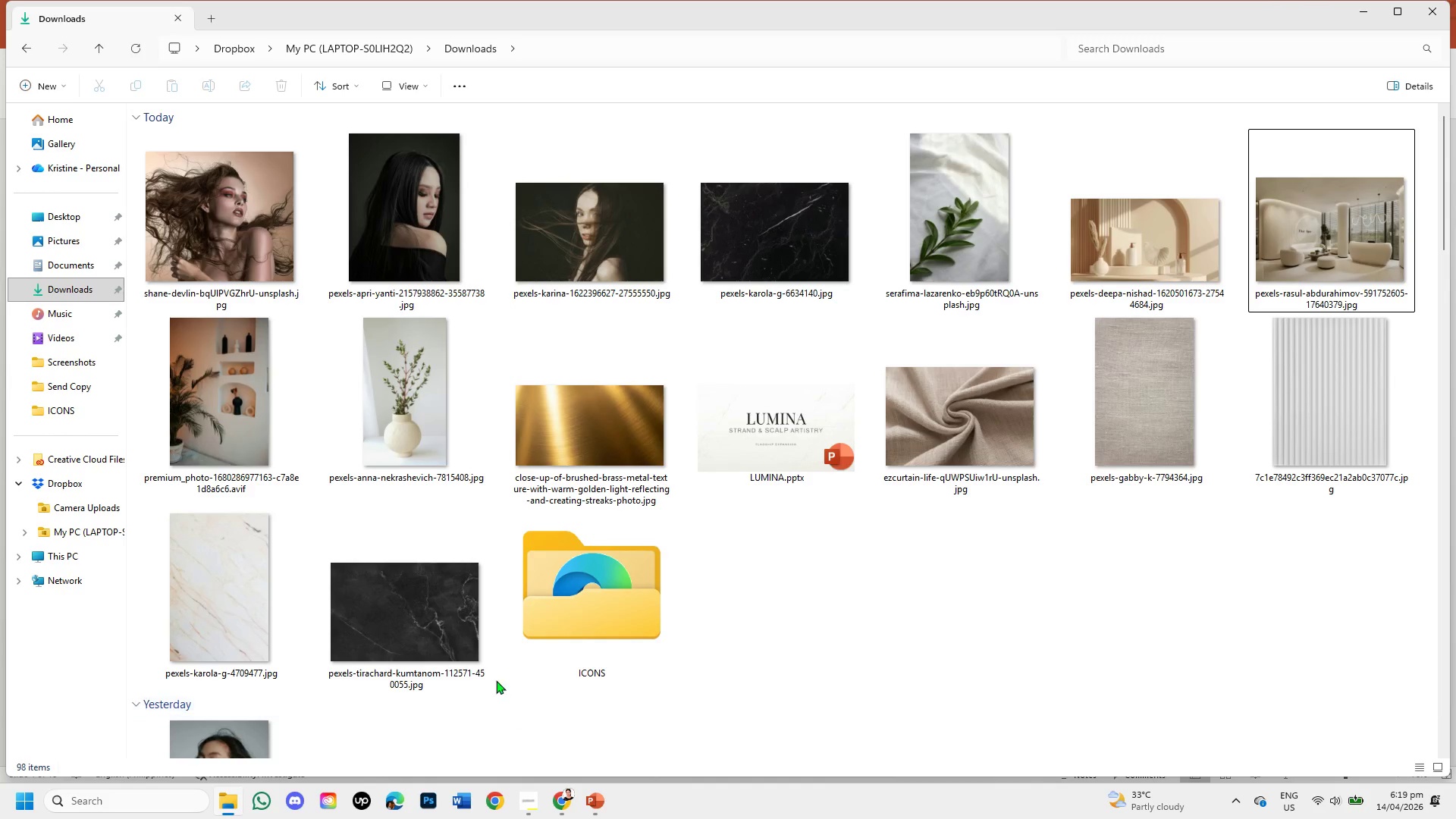 
left_click([258, 231])
 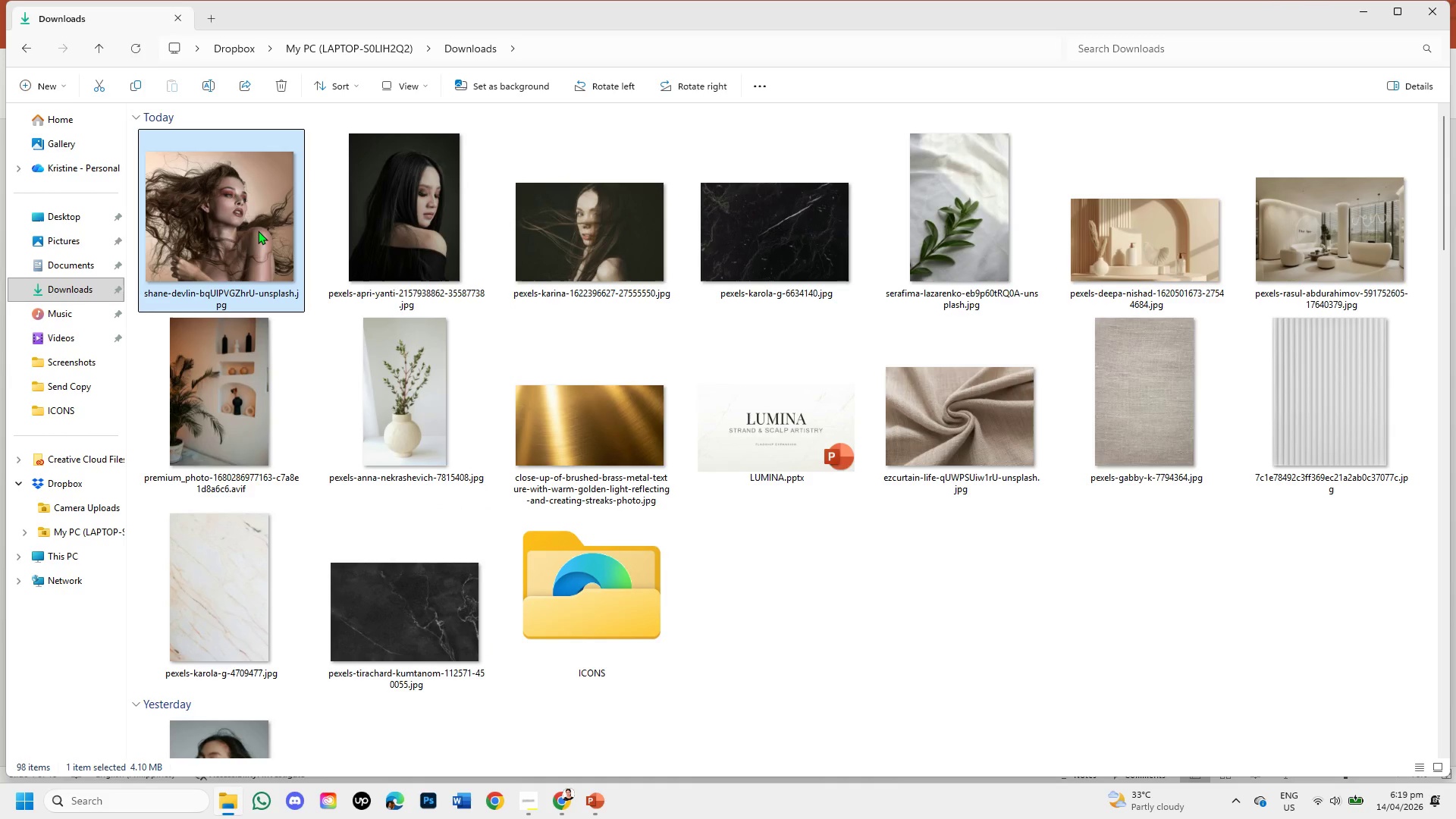 
right_click([258, 231])
 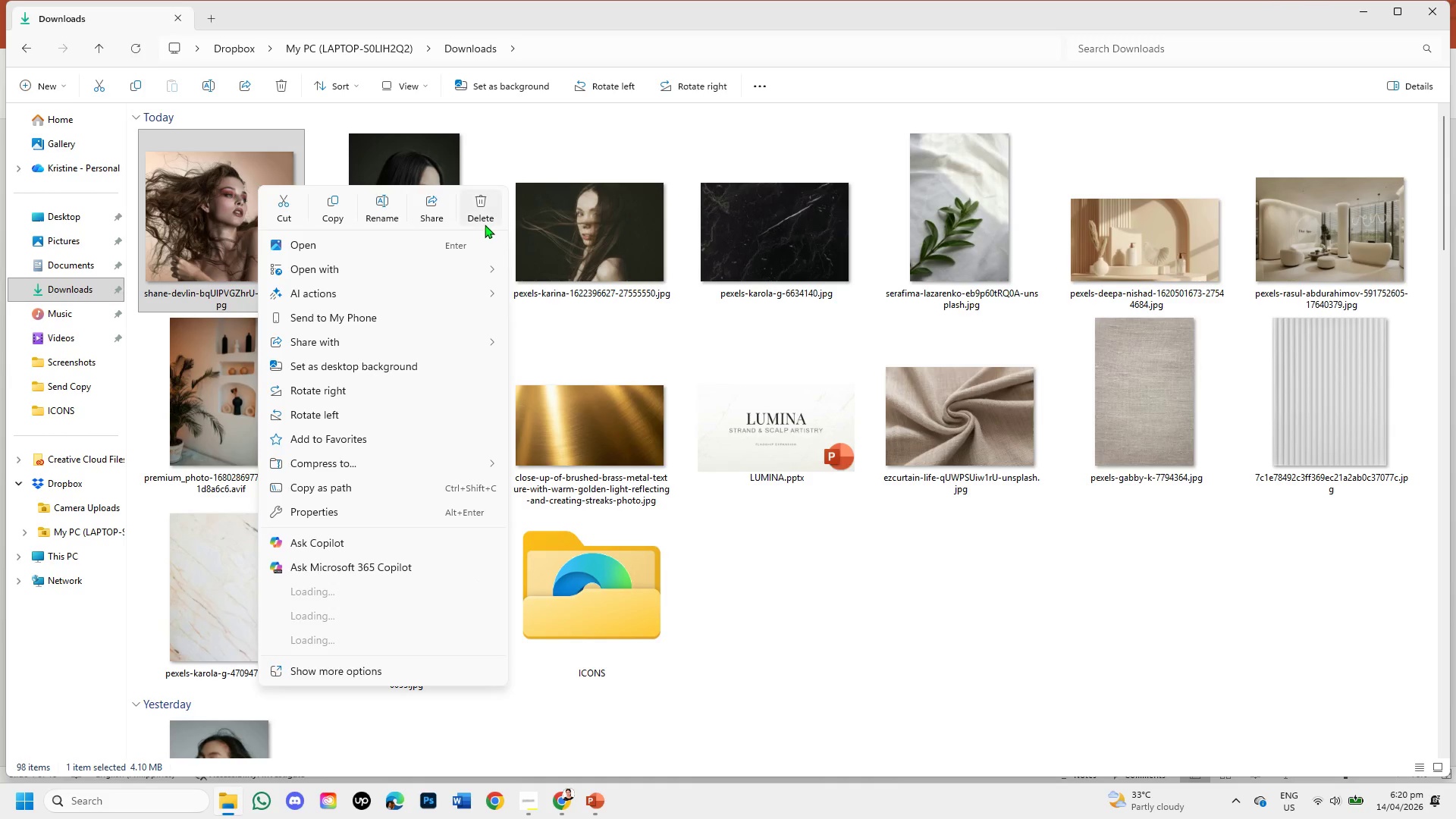 
left_click([479, 208])
 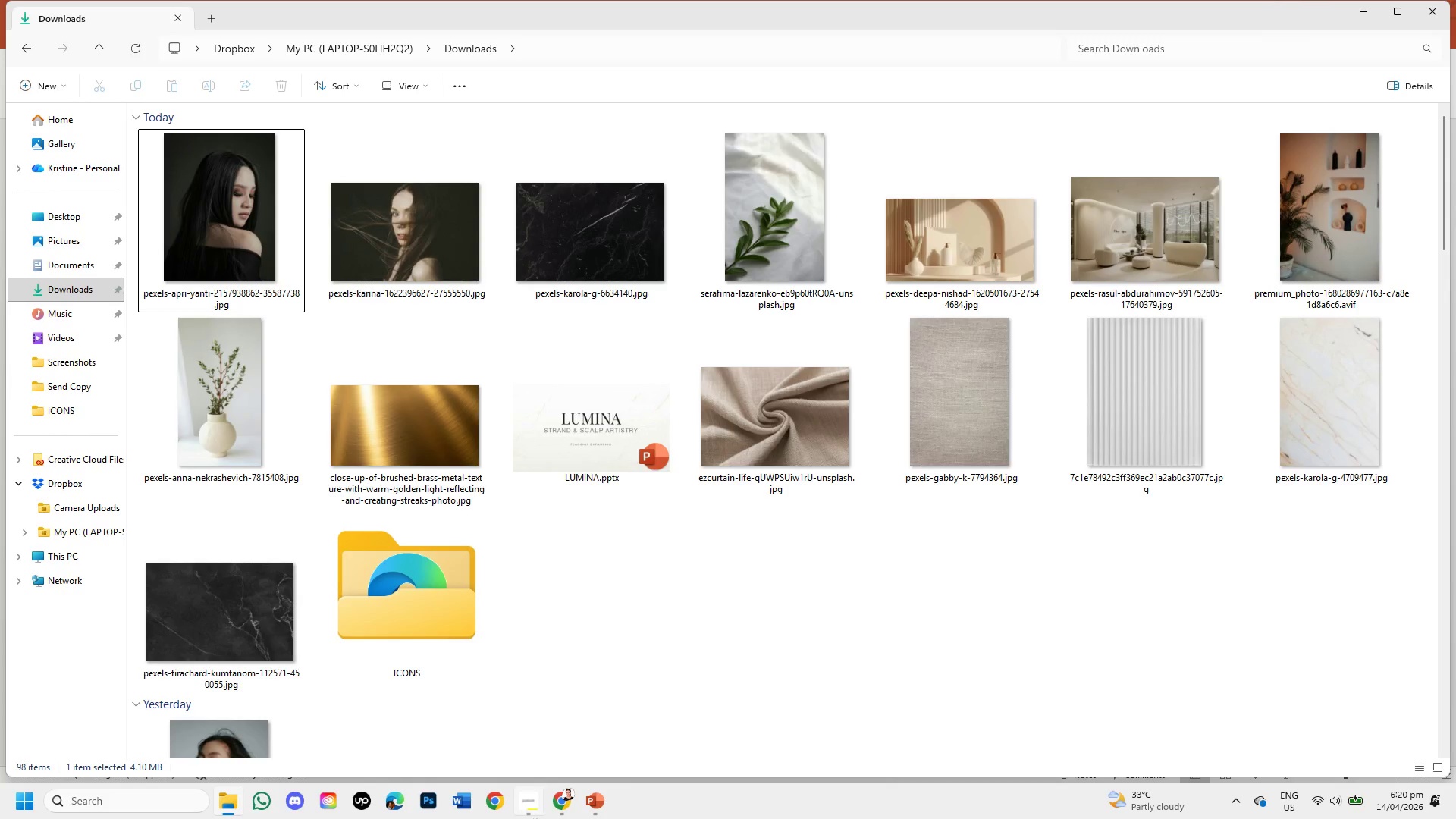 
left_click([588, 803])
 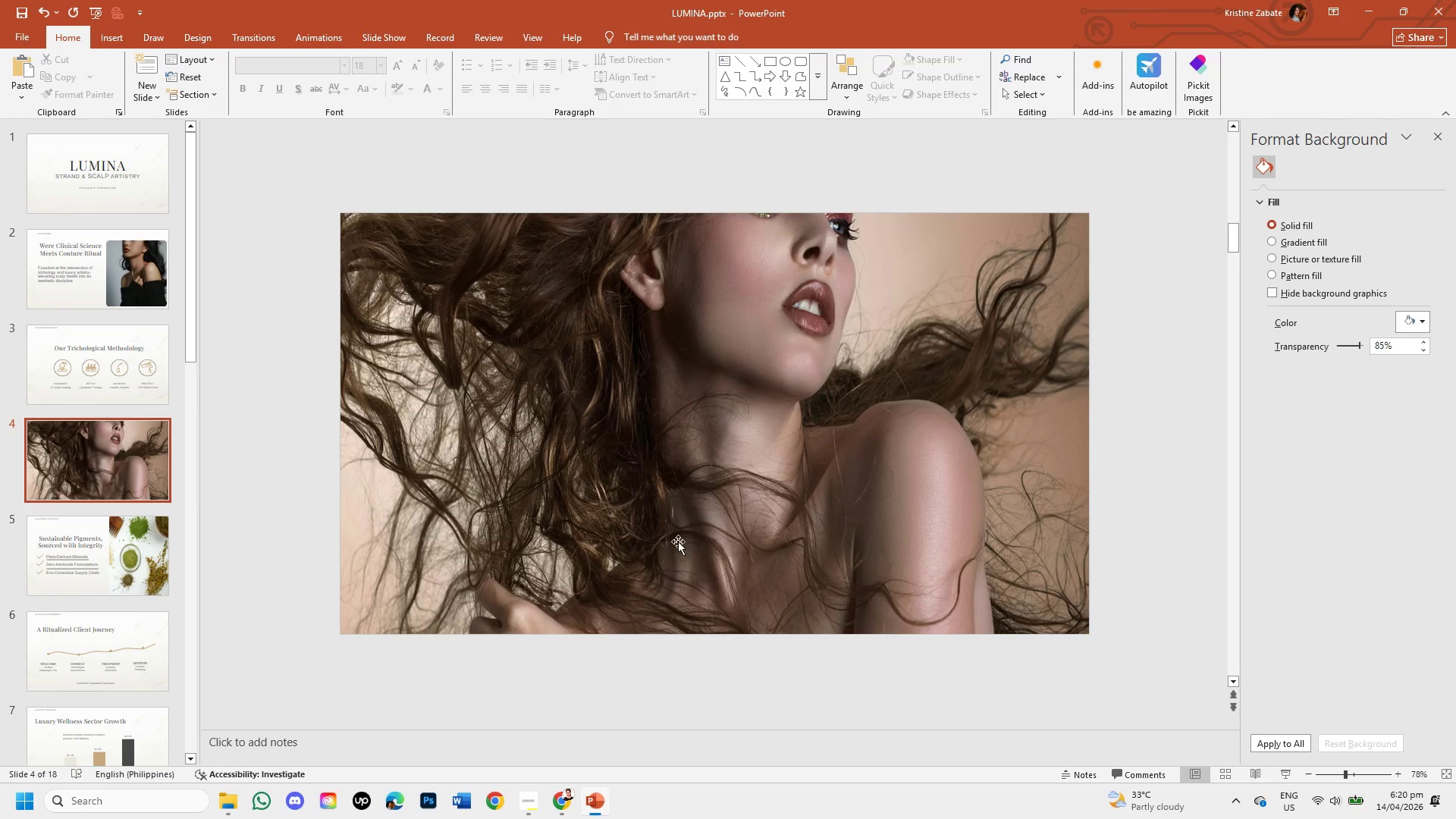 
left_click_drag(start_coordinate=[678, 500], to_coordinate=[737, 631])
 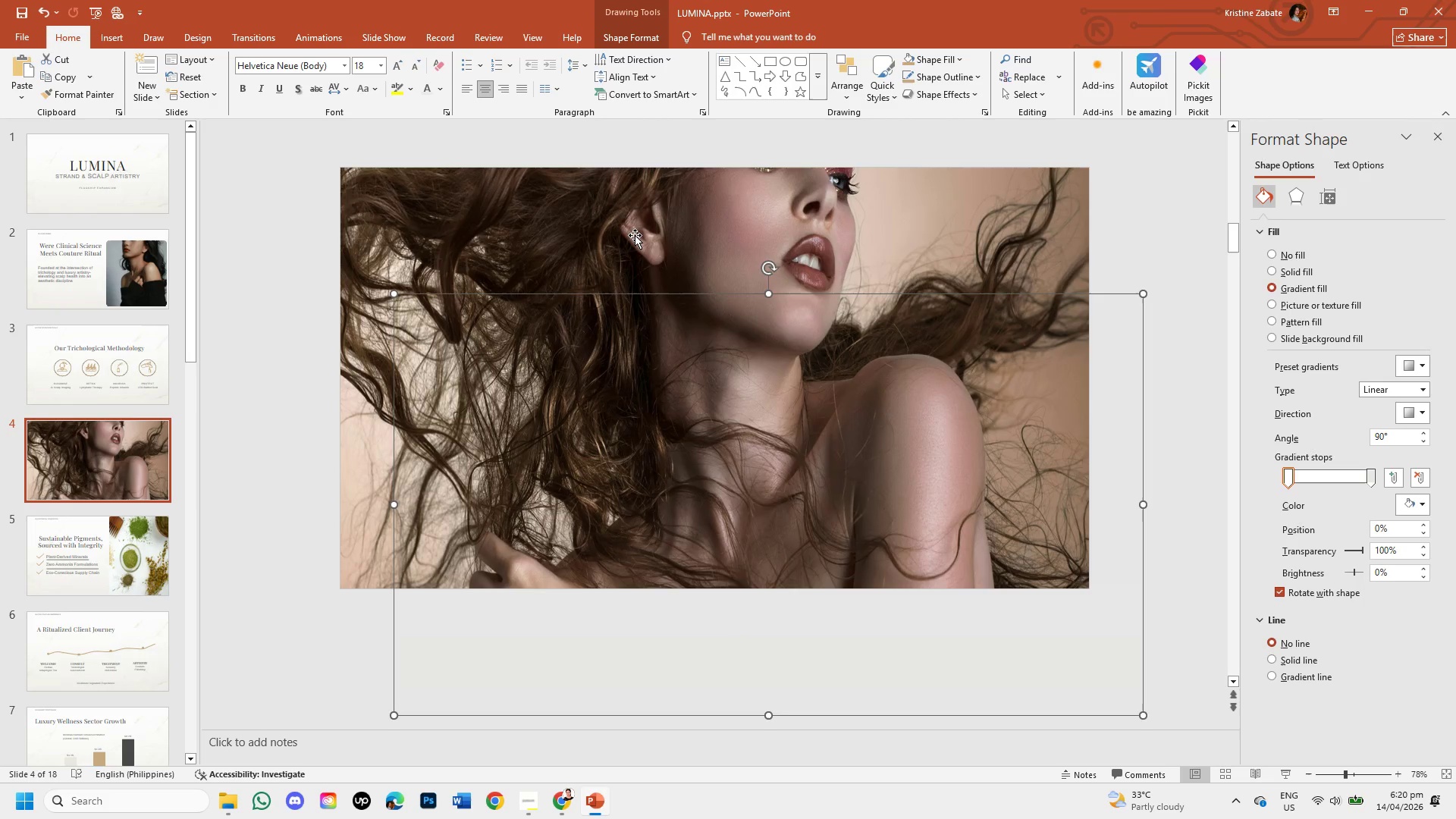 
left_click([634, 234])
 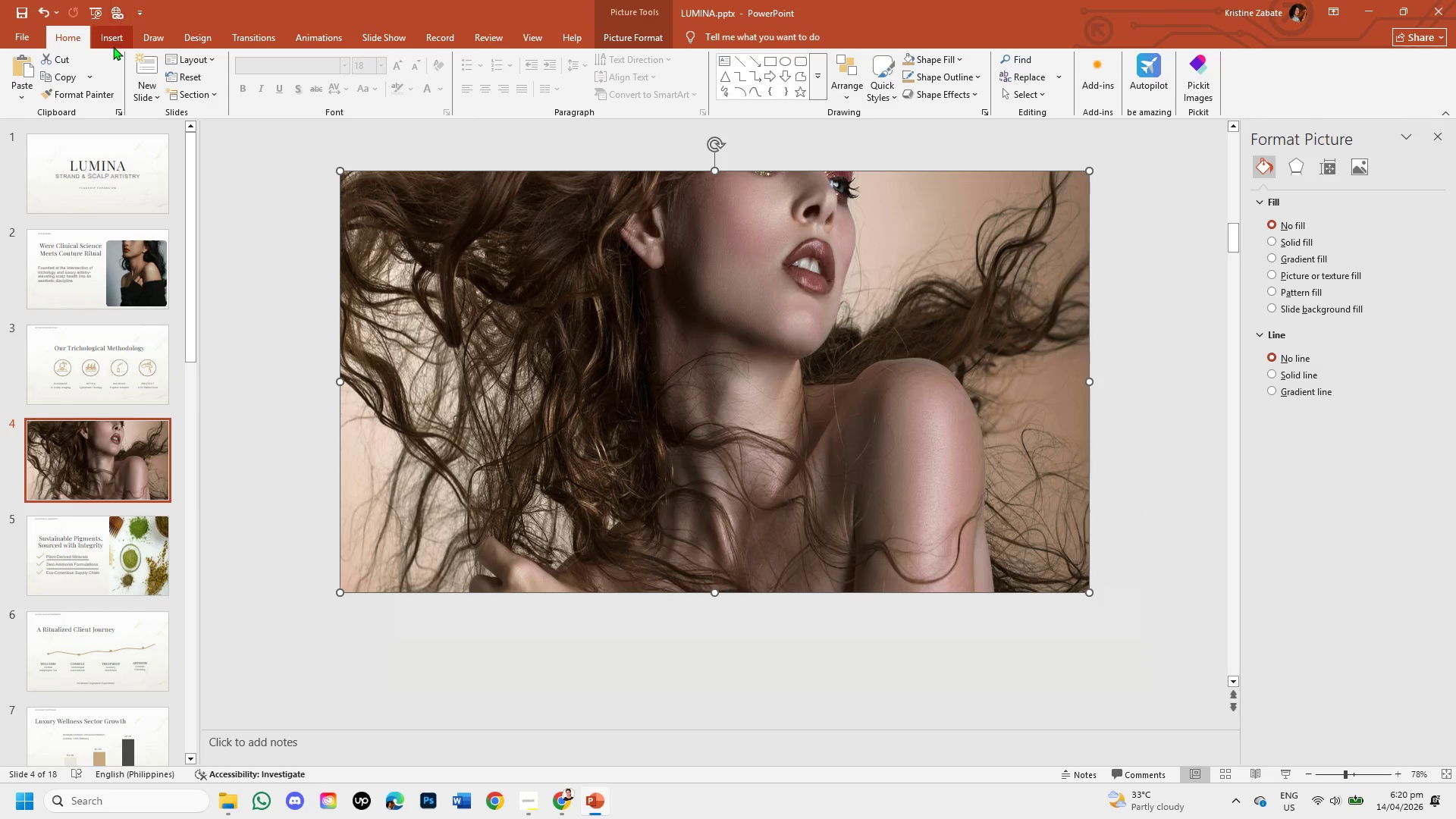 
left_click([111, 42])
 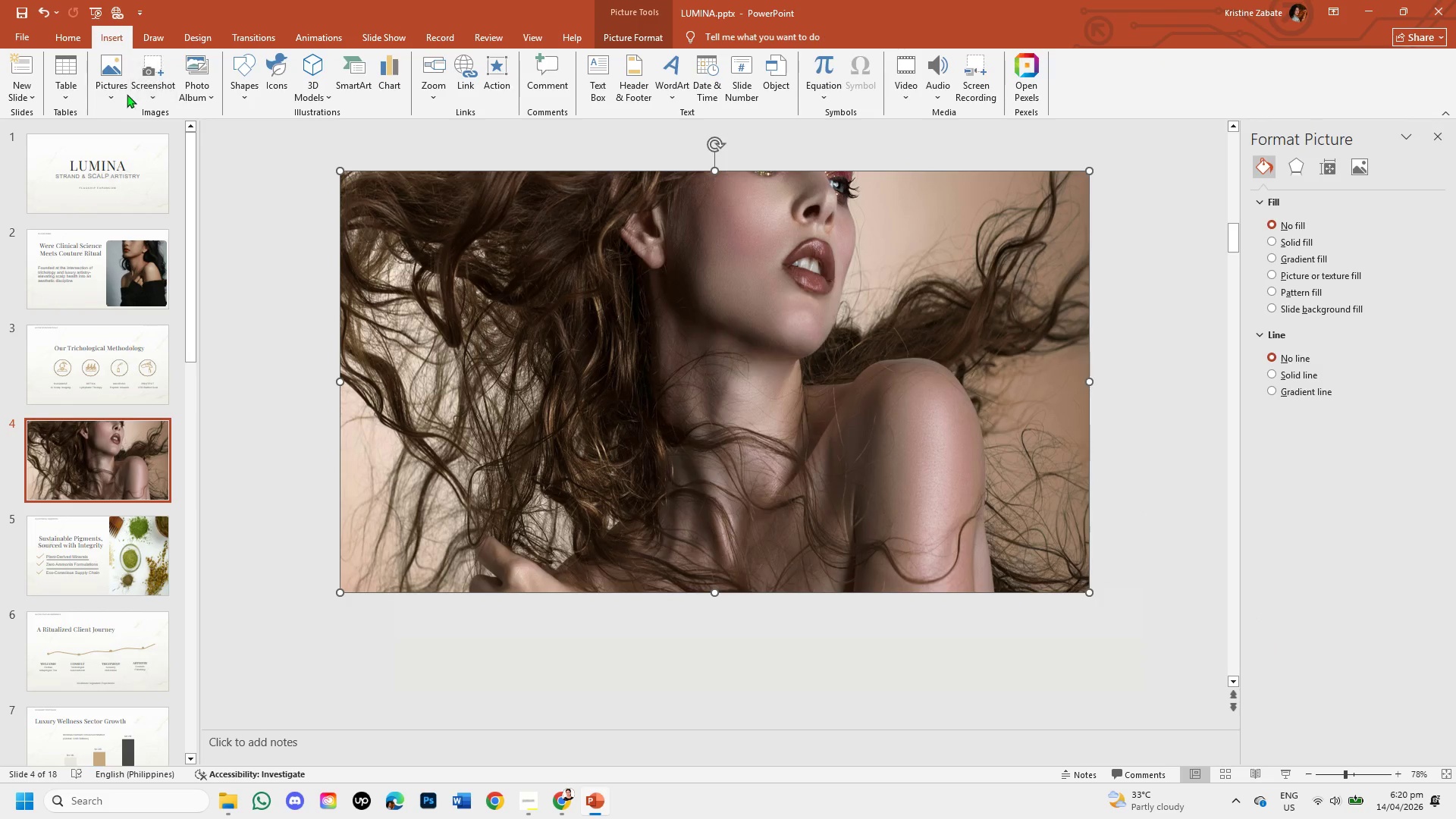 
left_click([122, 92])
 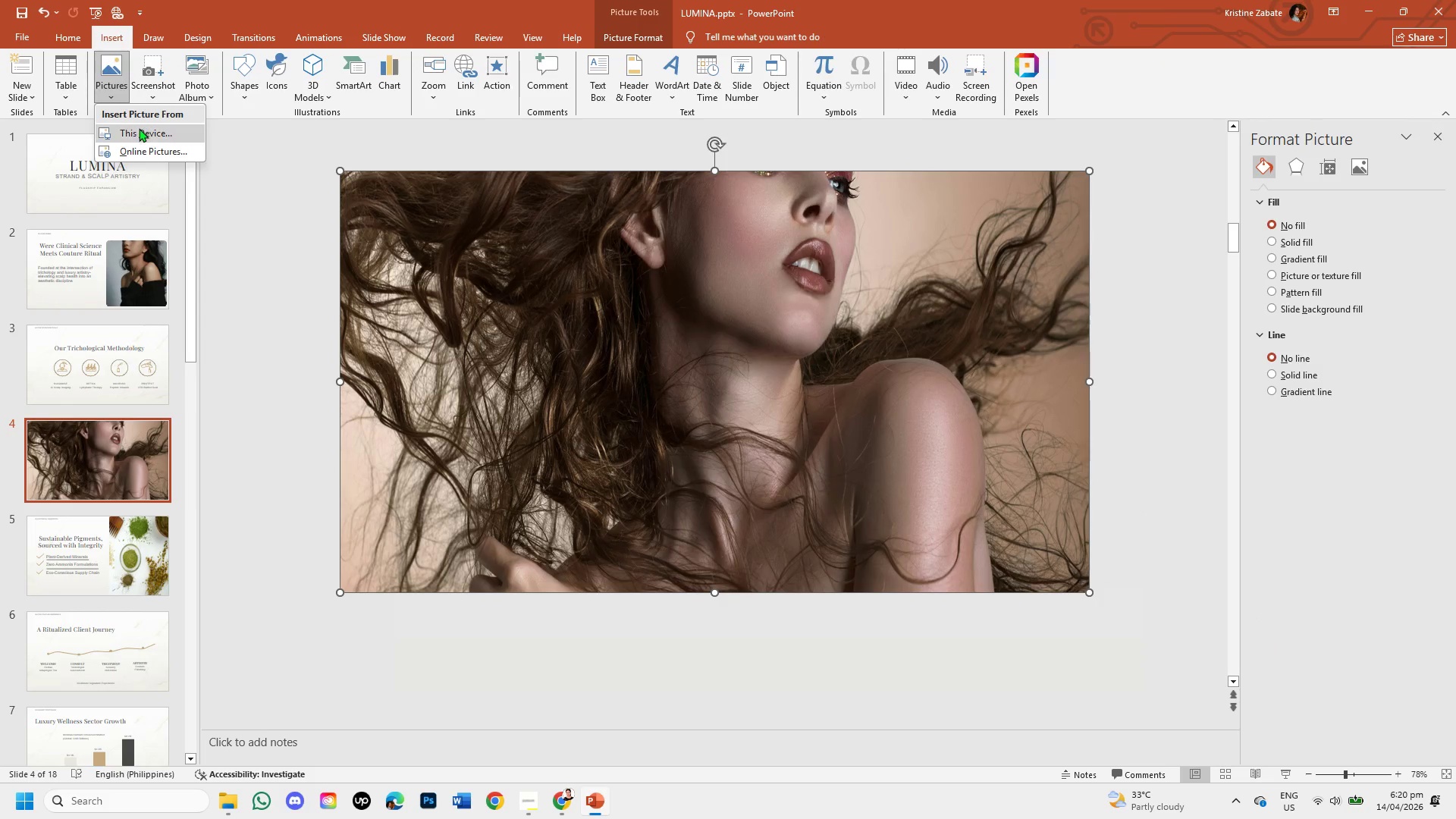 
left_click([139, 128])
 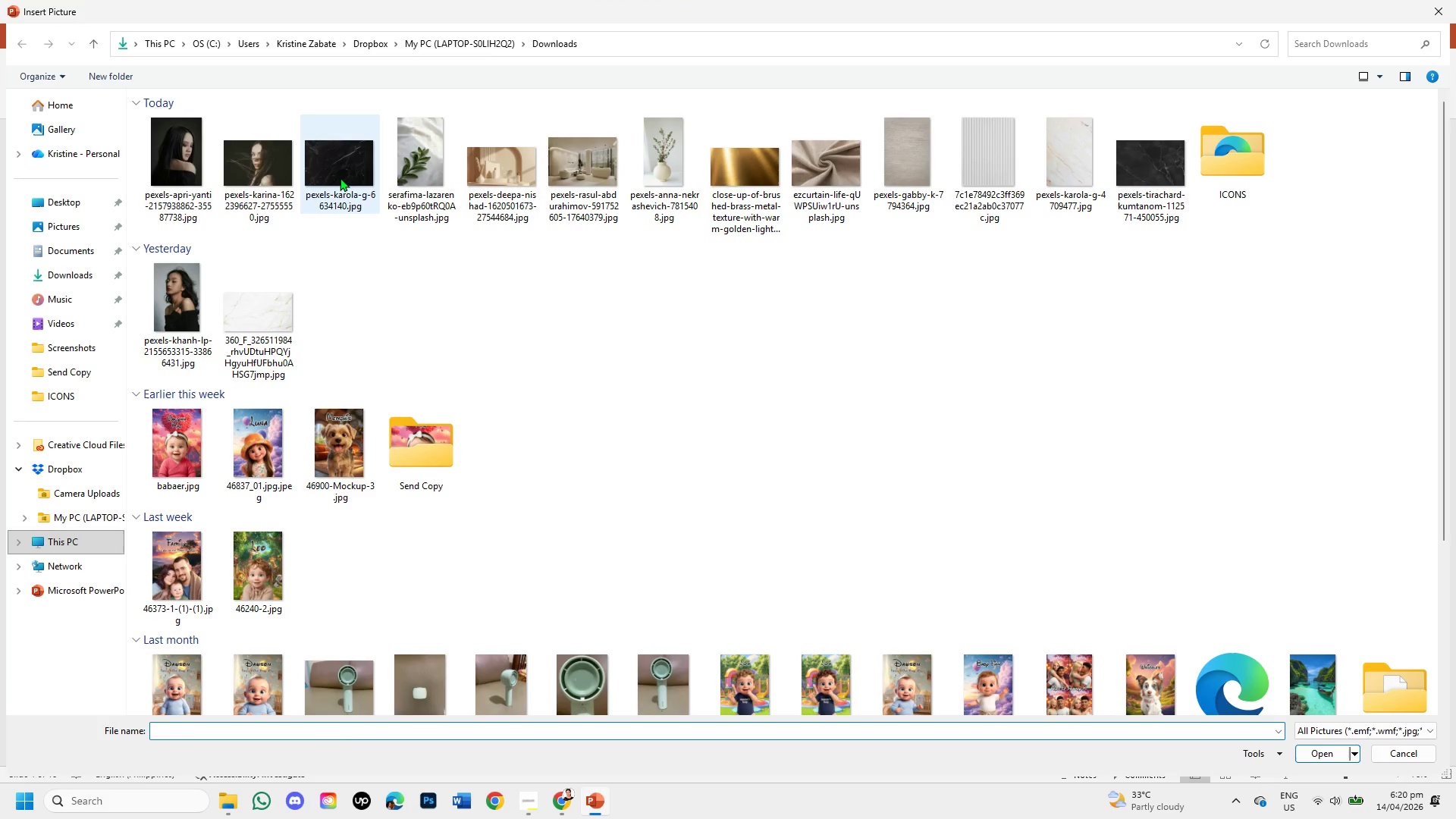 
double_click([243, 170])
 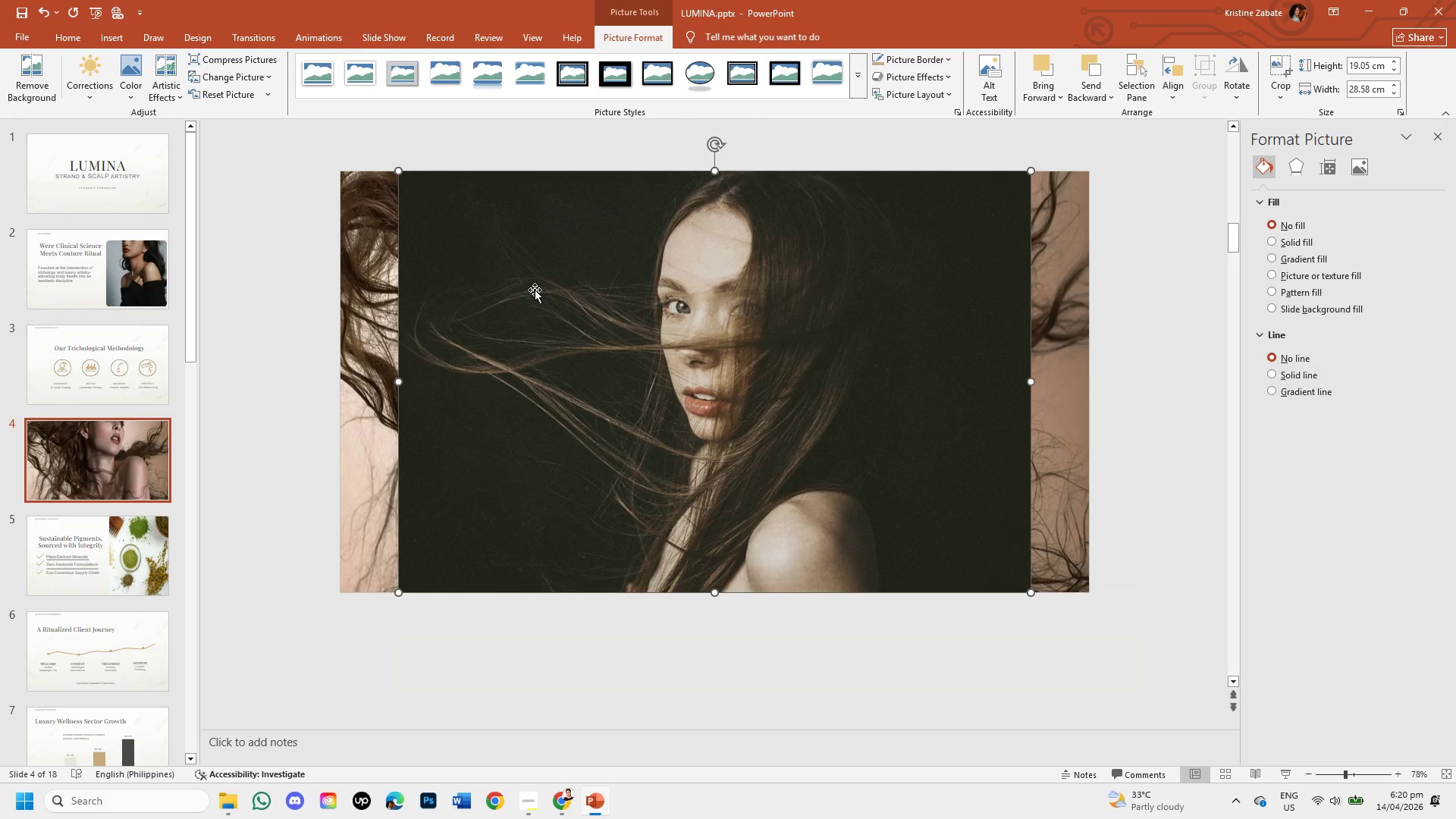 
left_click_drag(start_coordinate=[535, 290], to_coordinate=[610, 400])
 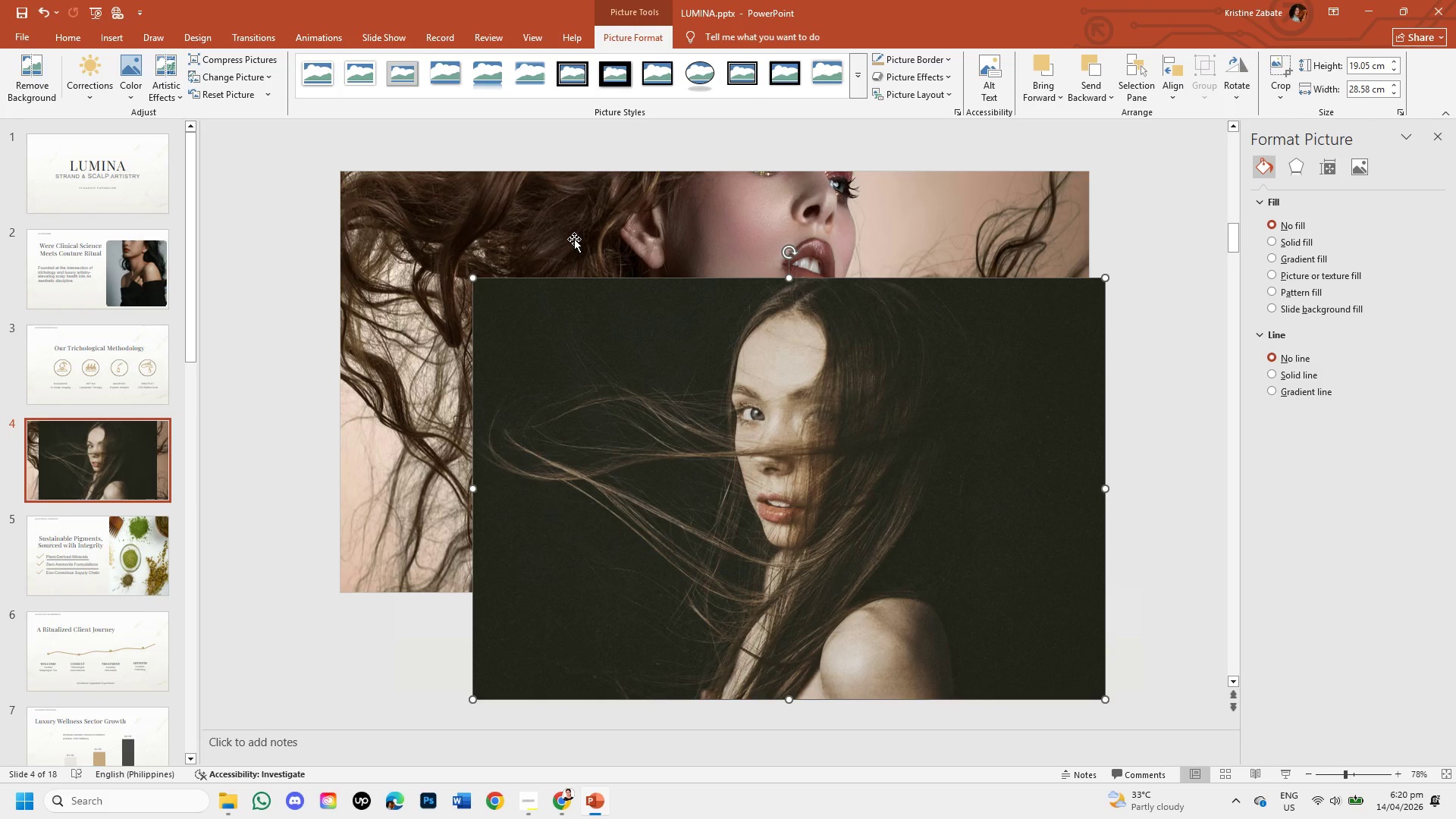 
left_click([574, 239])
 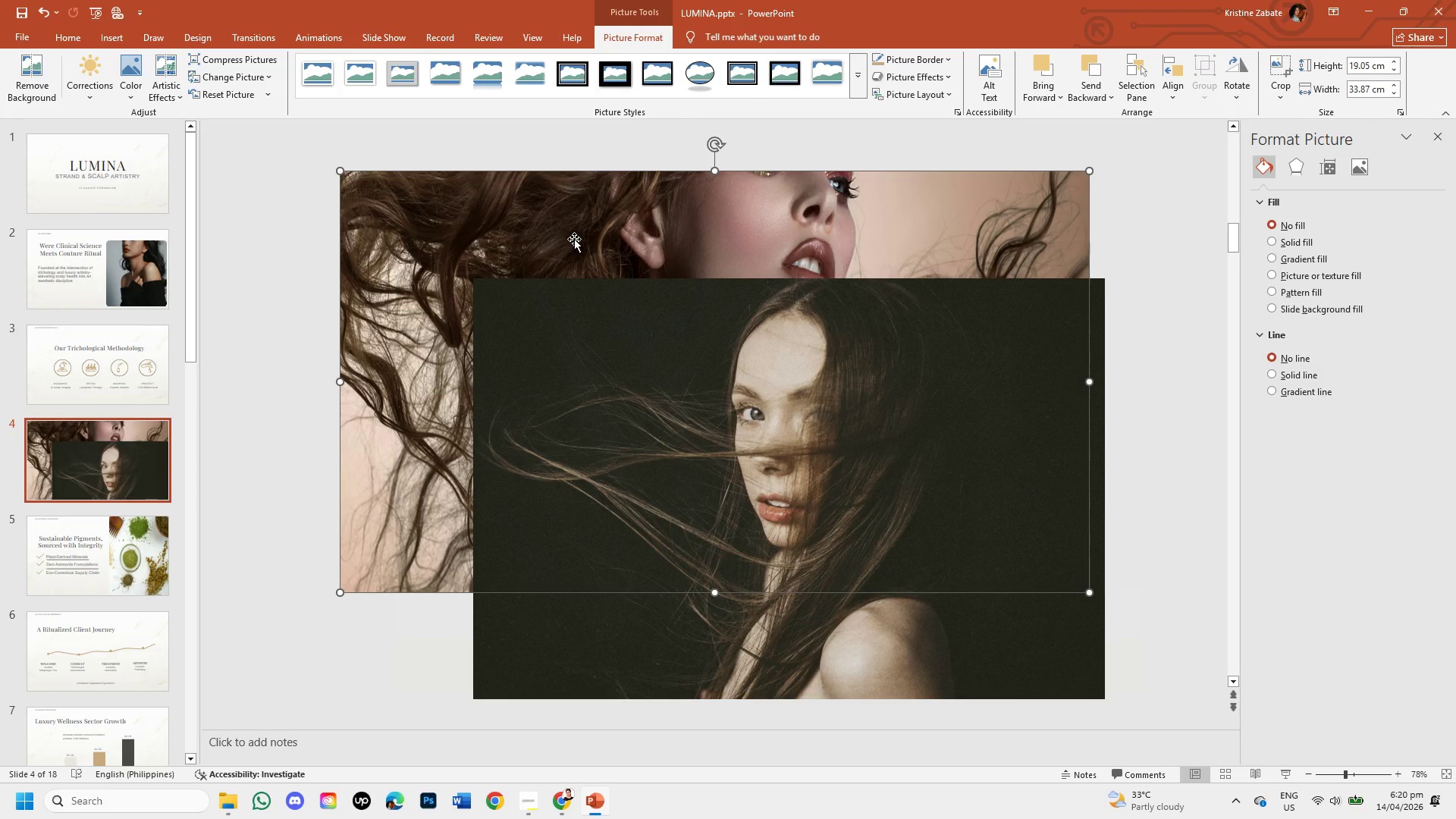 
key(Backspace)
 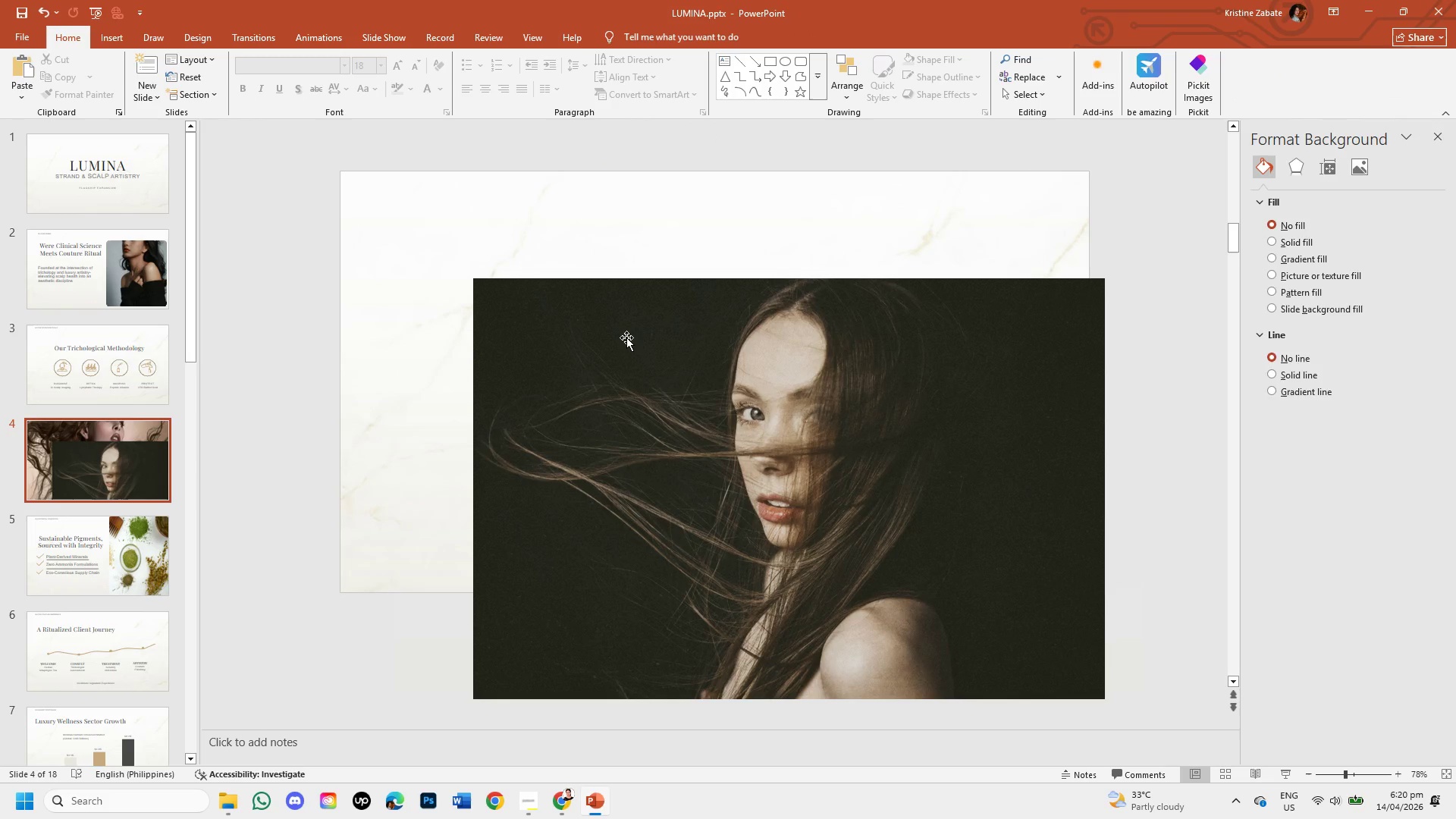 
left_click_drag(start_coordinate=[626, 337], to_coordinate=[554, 286])
 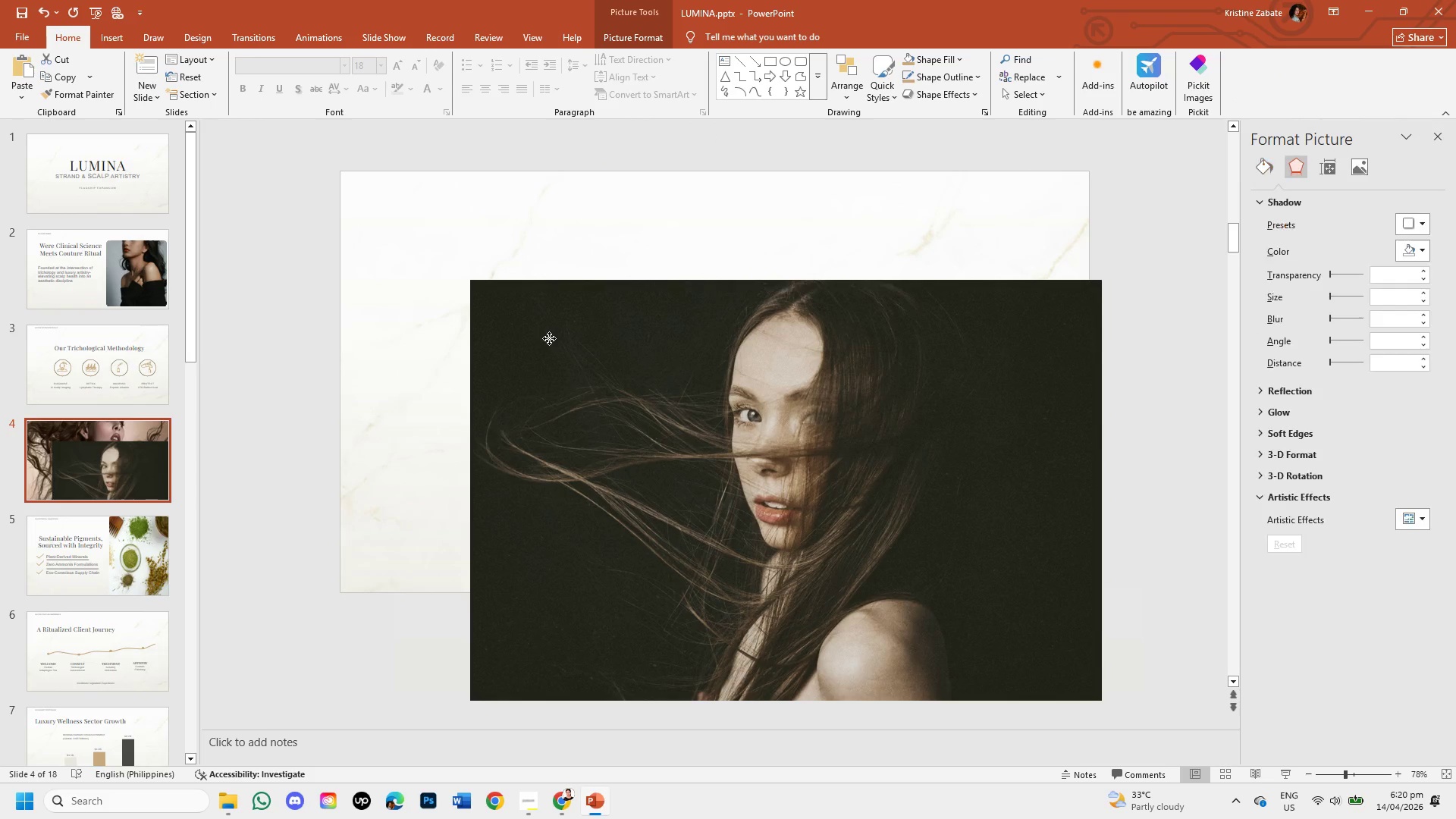 
left_click_drag(start_coordinate=[548, 338], to_coordinate=[510, 269])
 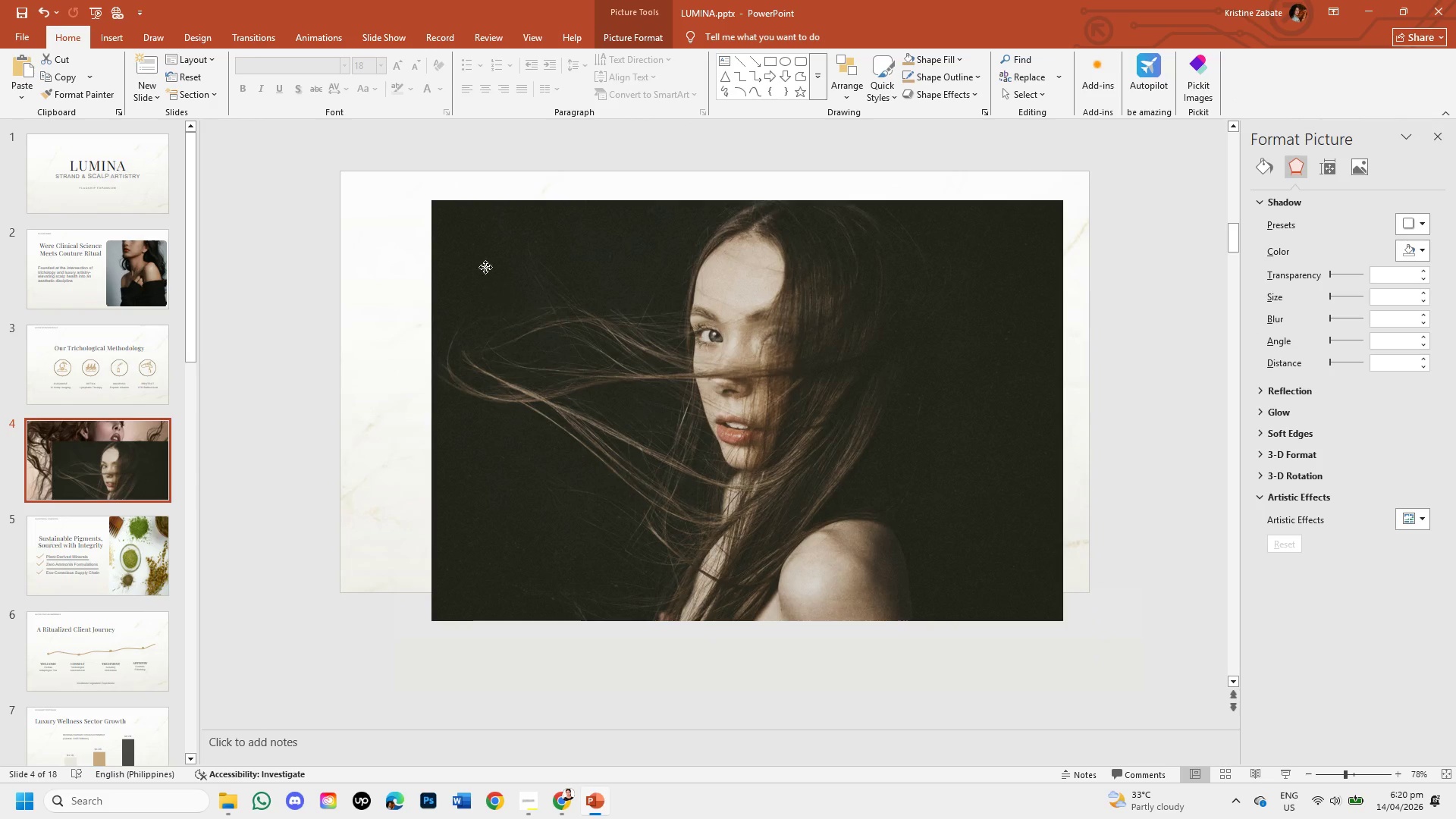 
left_click_drag(start_coordinate=[484, 266], to_coordinate=[393, 238])
 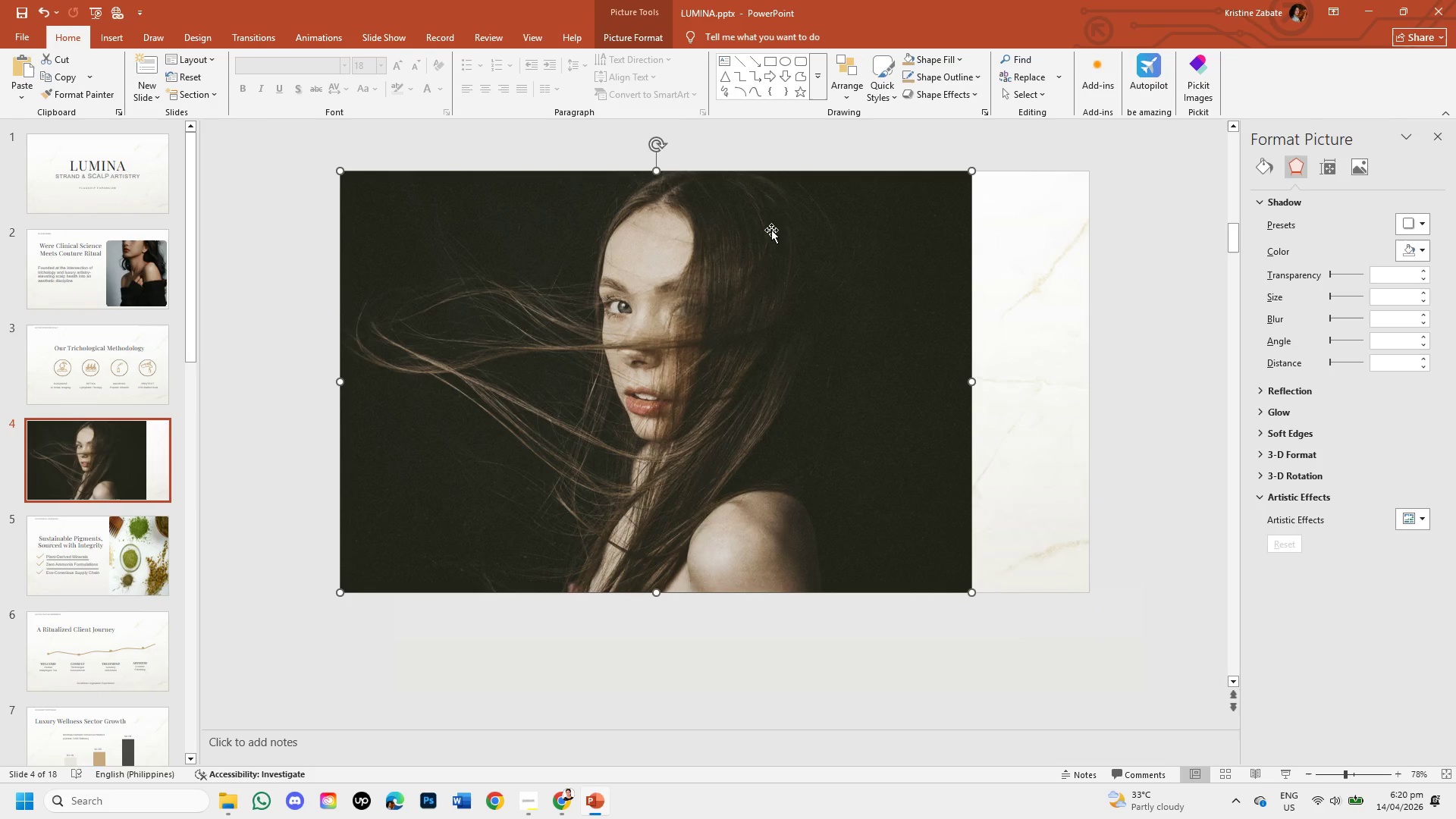 
left_click([656, 29])
 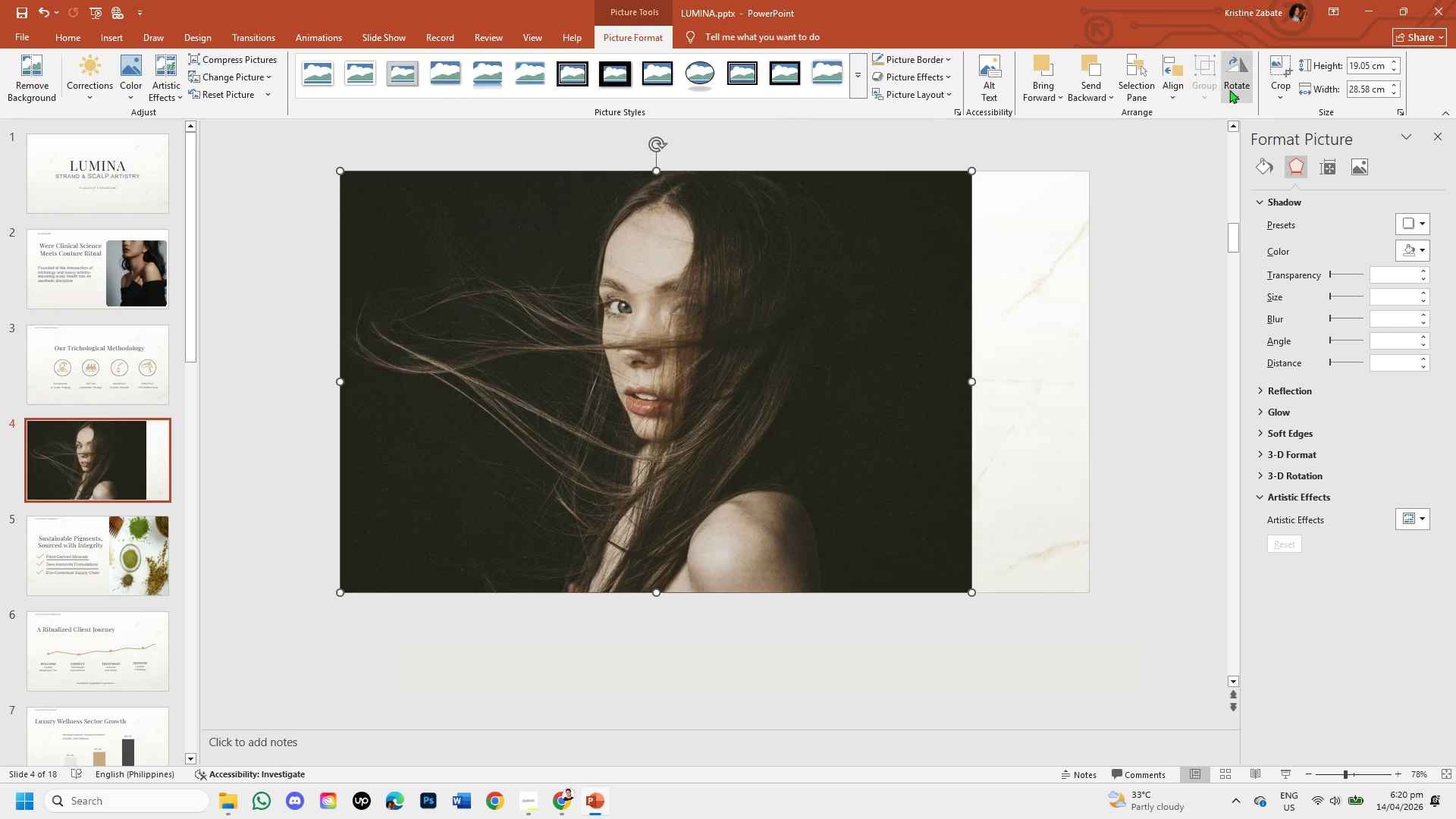 
left_click([1273, 95])
 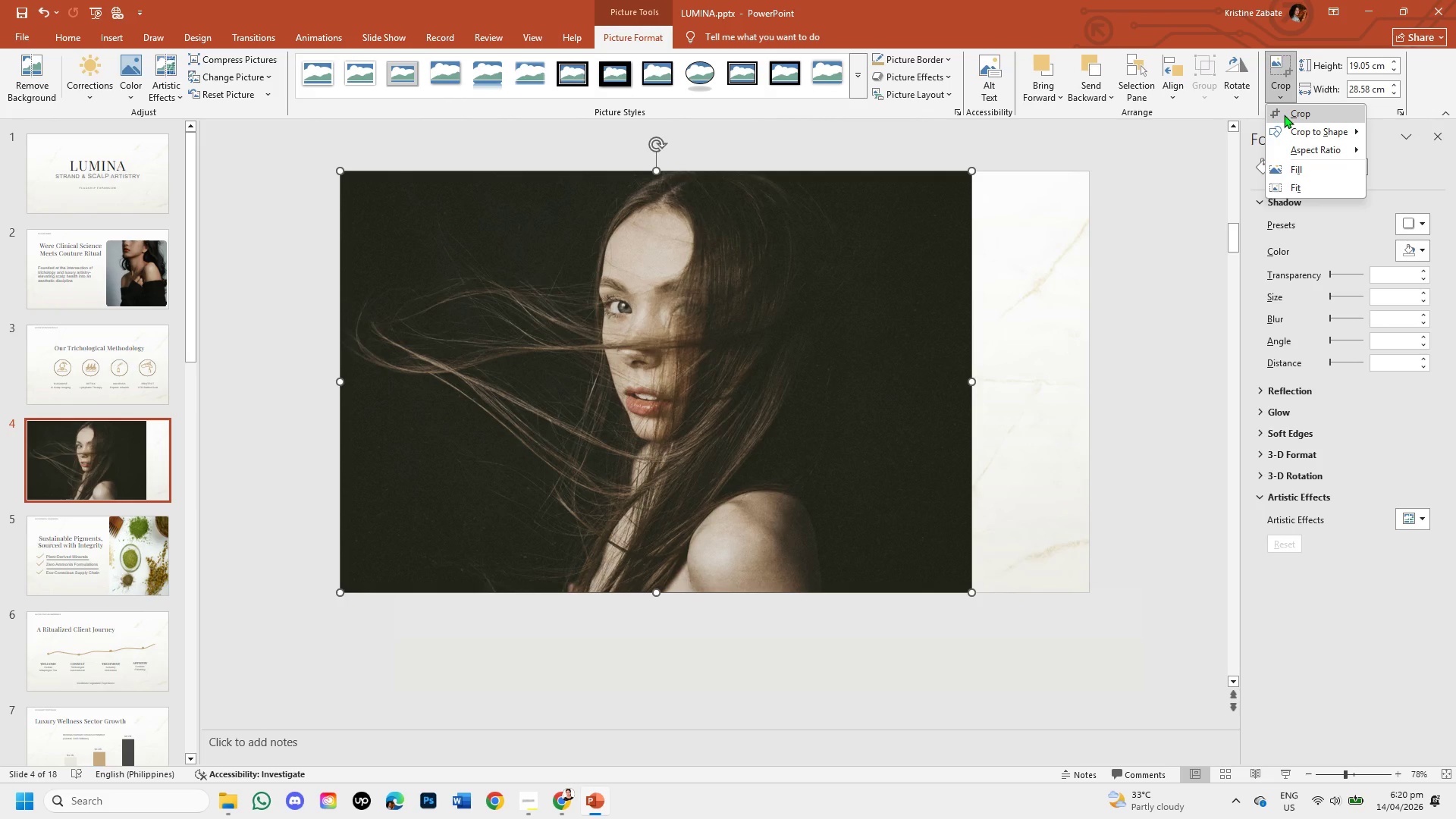 
left_click([1284, 115])
 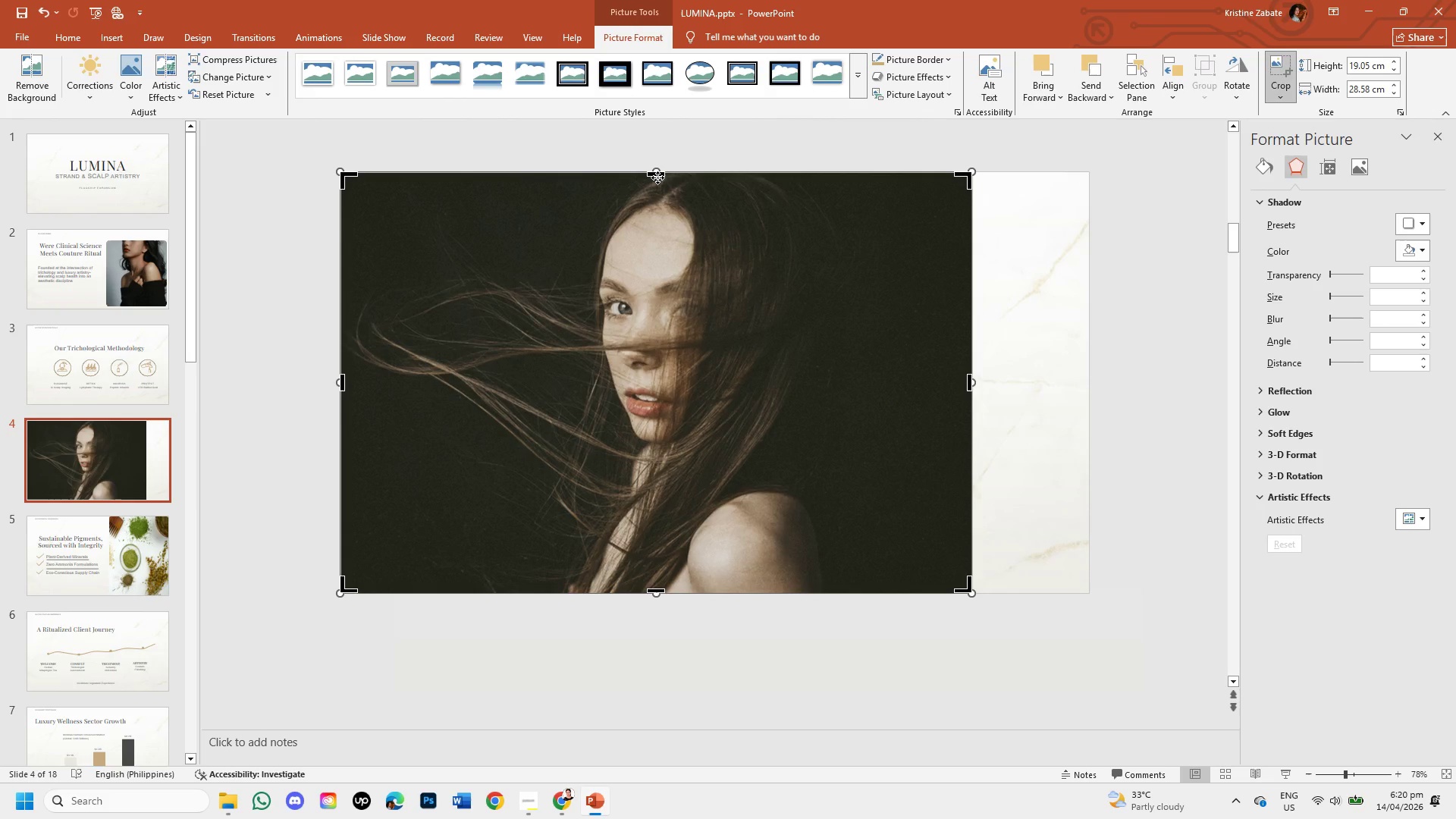 
left_click_drag(start_coordinate=[660, 176], to_coordinate=[648, 315])
 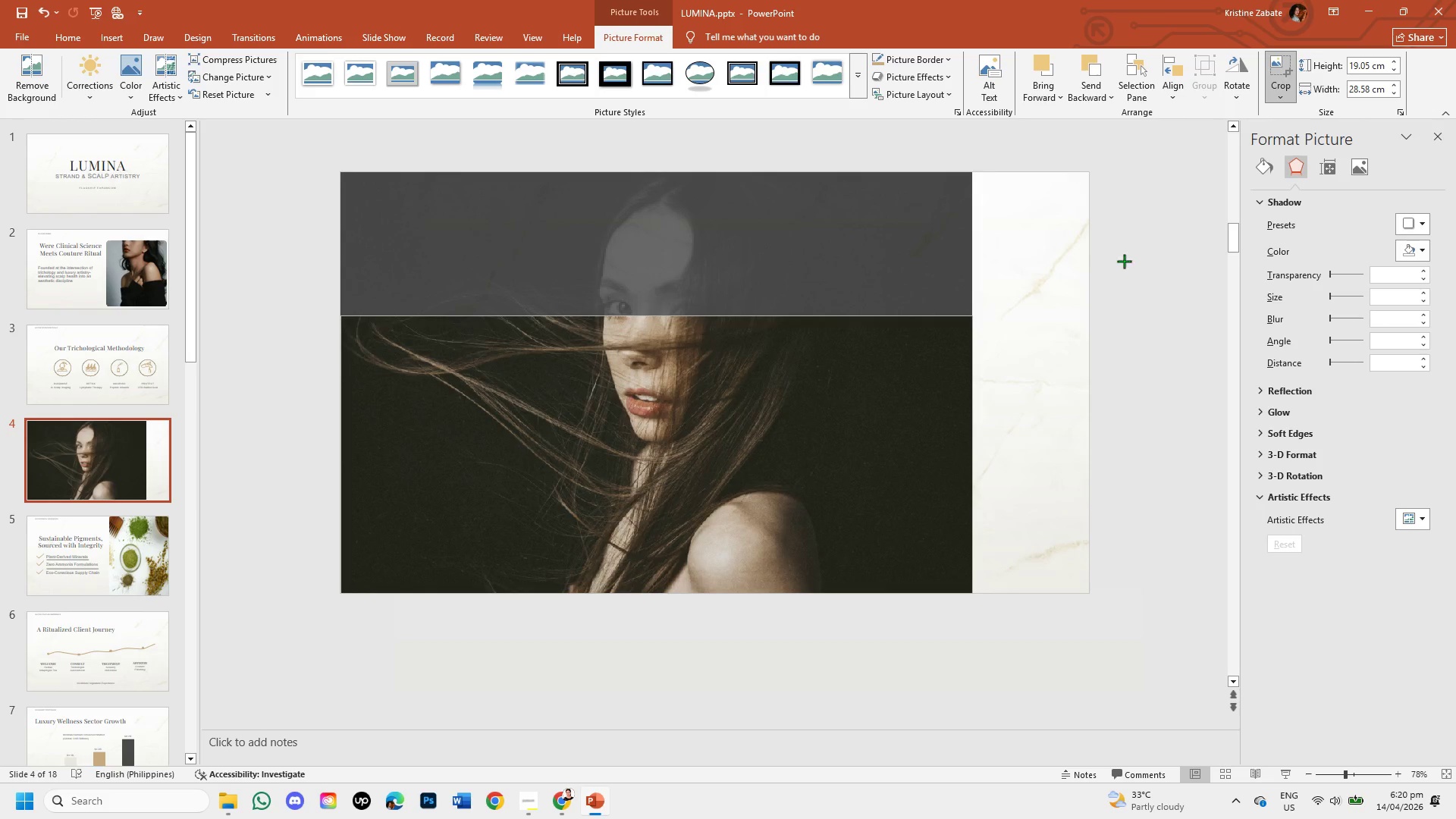 
left_click([1124, 261])
 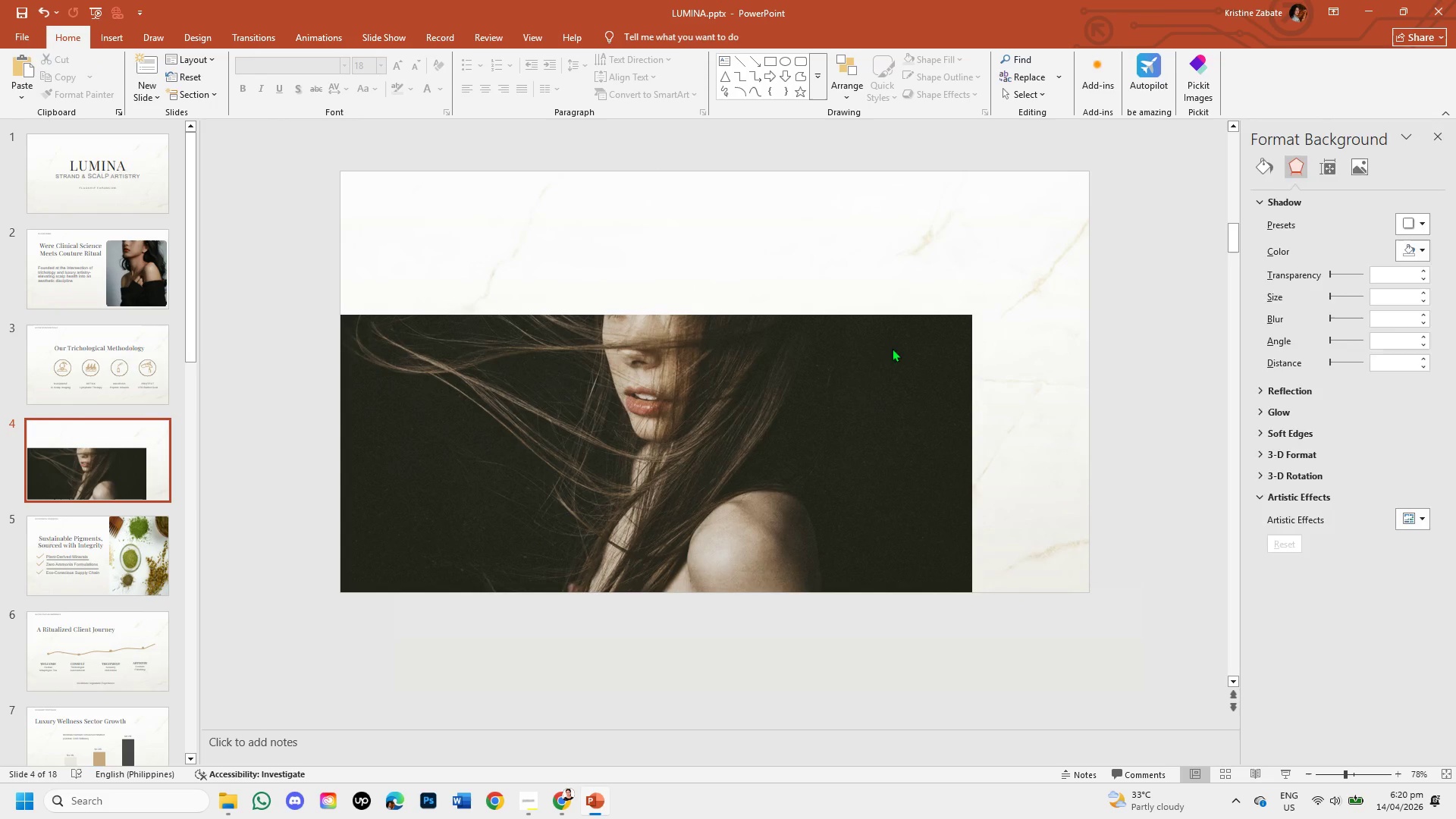 
left_click([833, 357])
 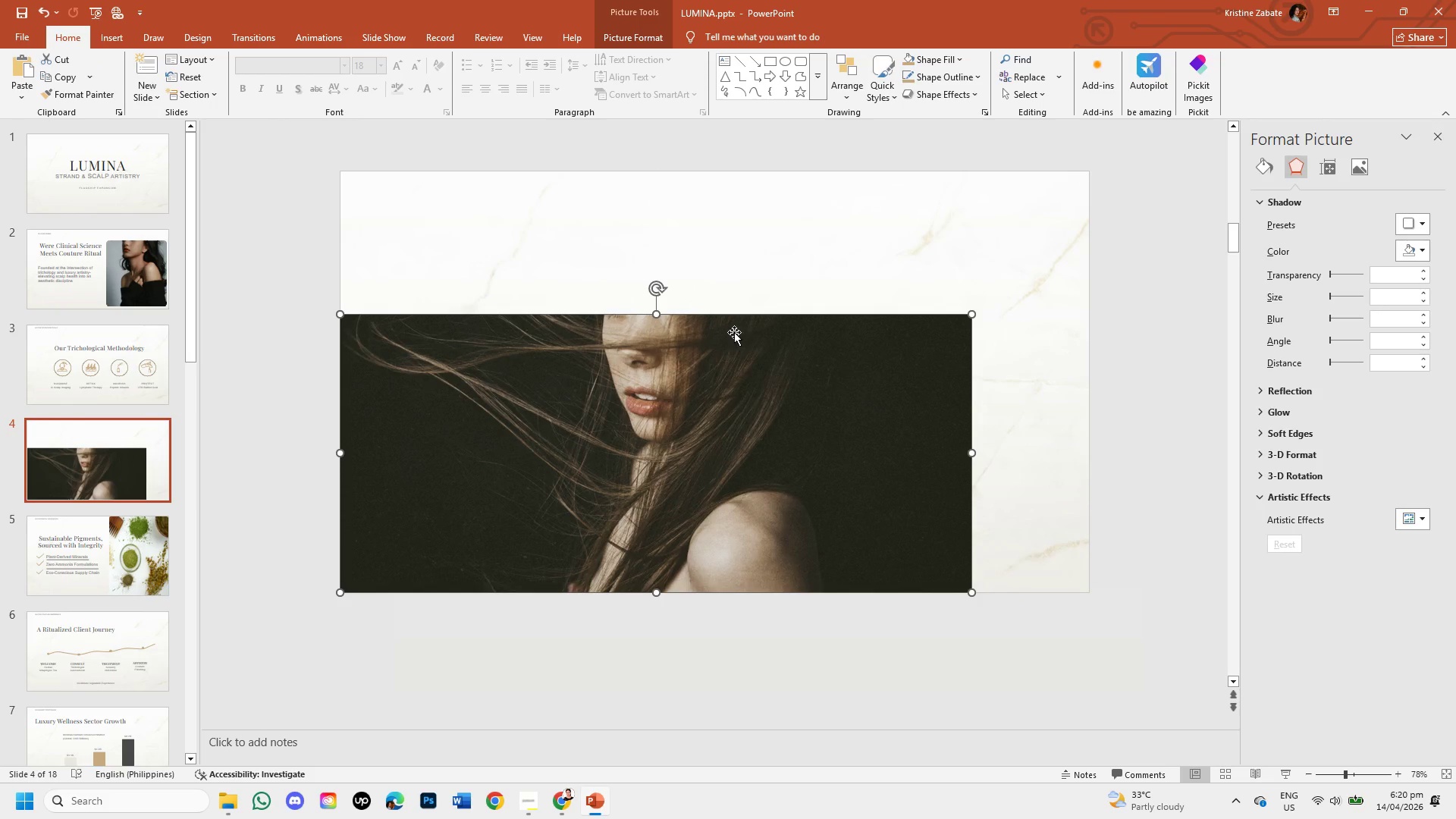 
left_click_drag(start_coordinate=[733, 331], to_coordinate=[734, 191])
 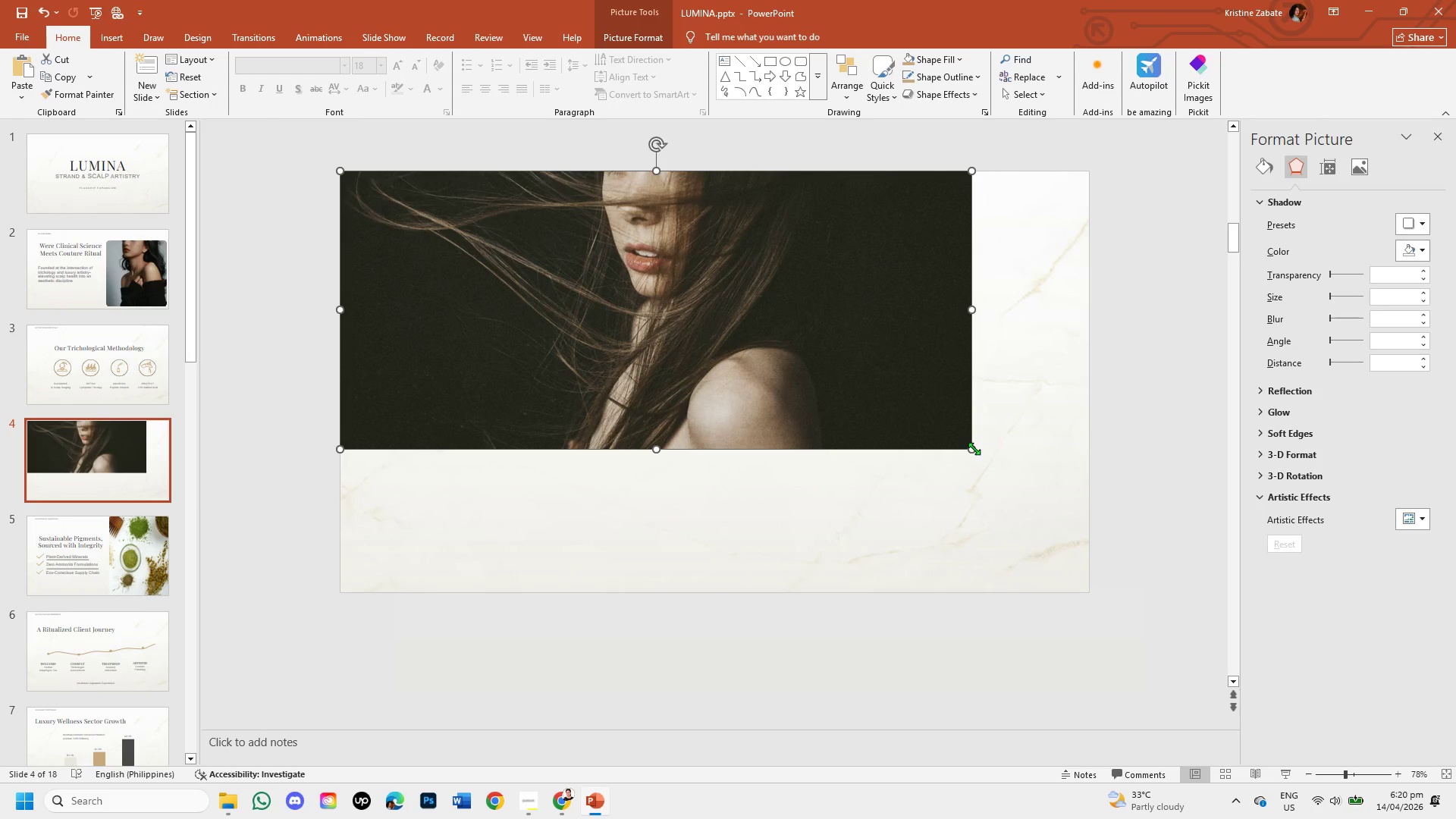 
left_click_drag(start_coordinate=[971, 448], to_coordinate=[986, 502])
 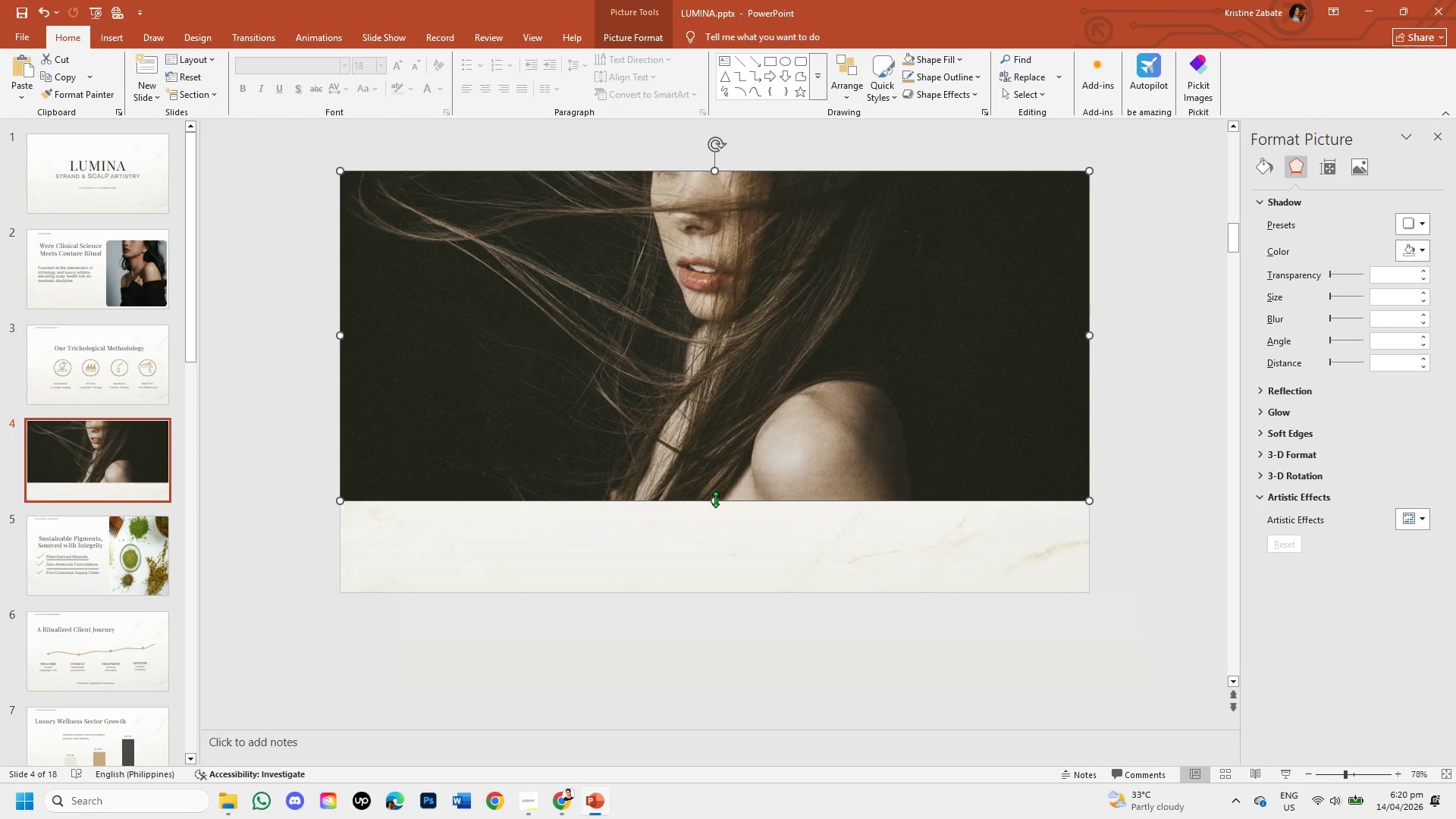 
left_click_drag(start_coordinate=[716, 503], to_coordinate=[741, 595])
 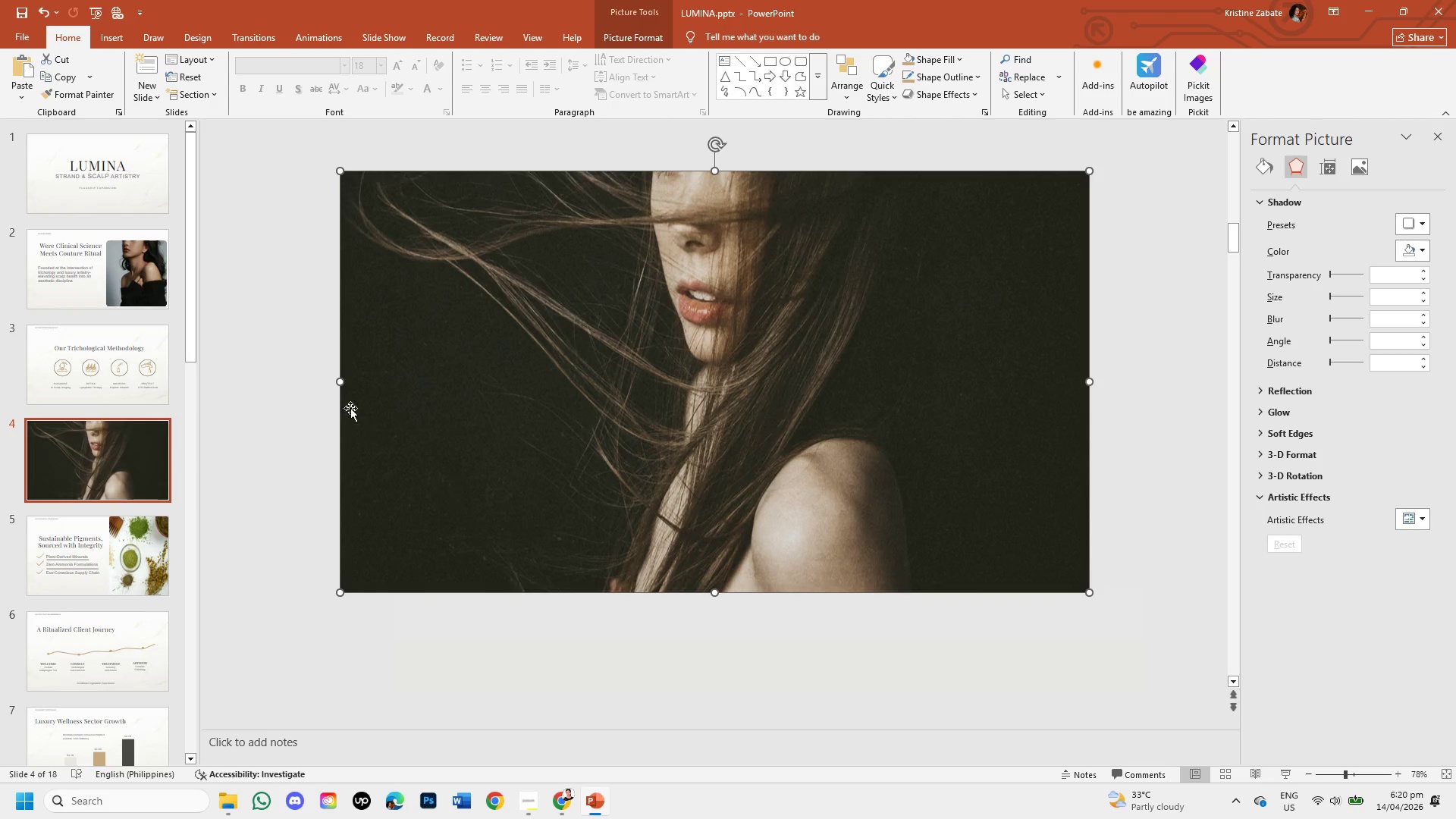 
left_click([300, 366])
 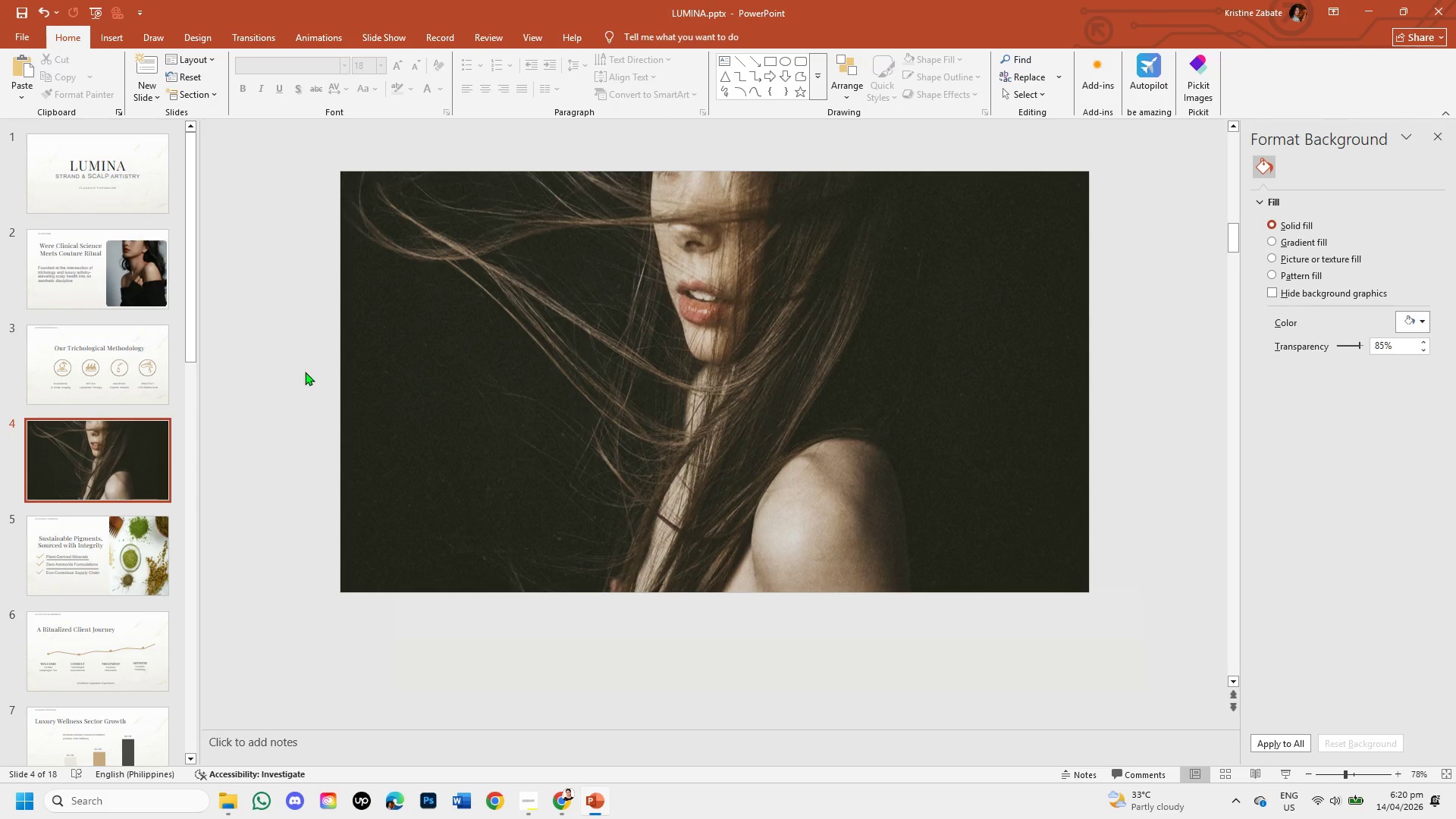 
left_click([749, 651])
 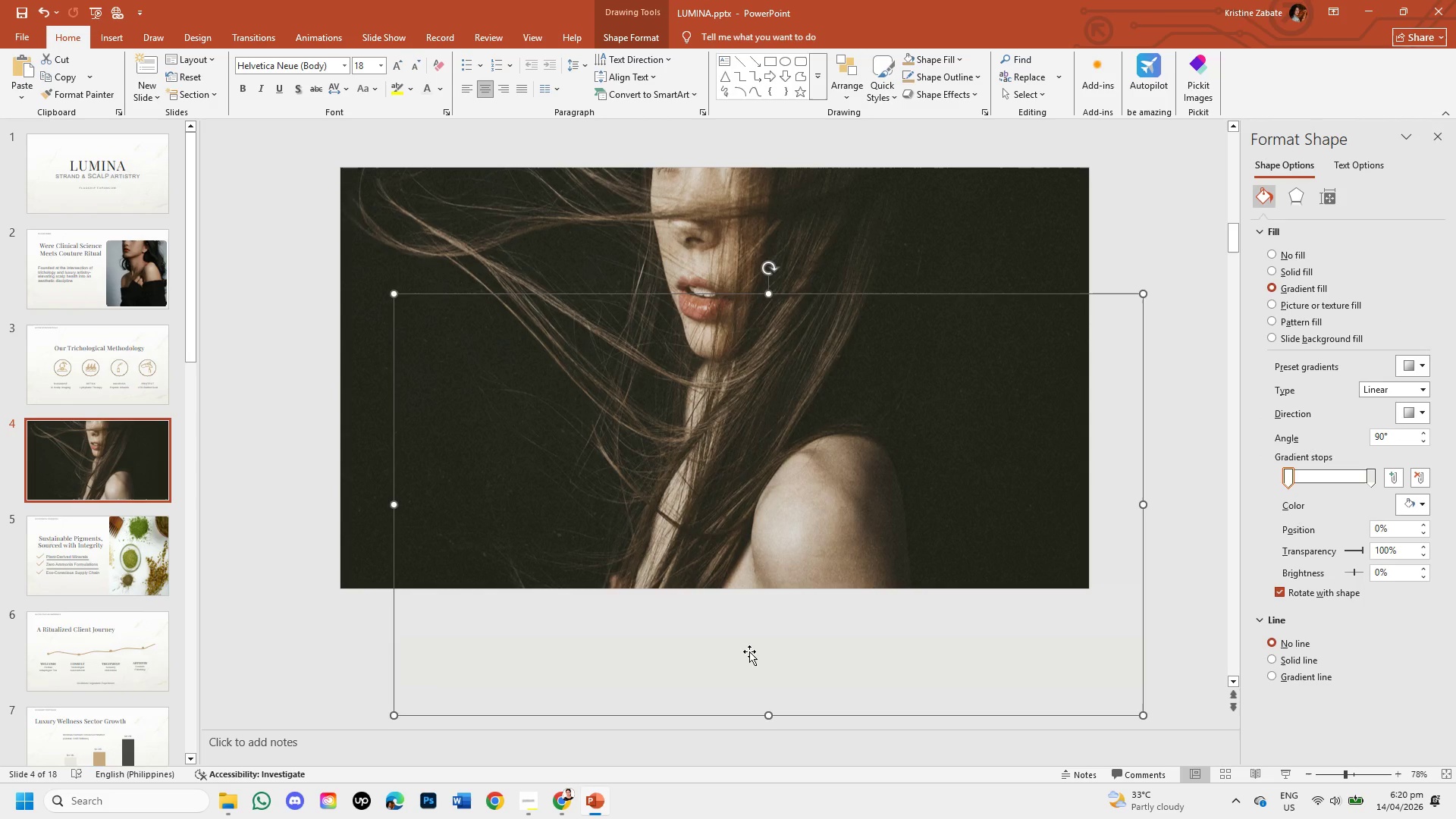 
right_click([749, 651])
 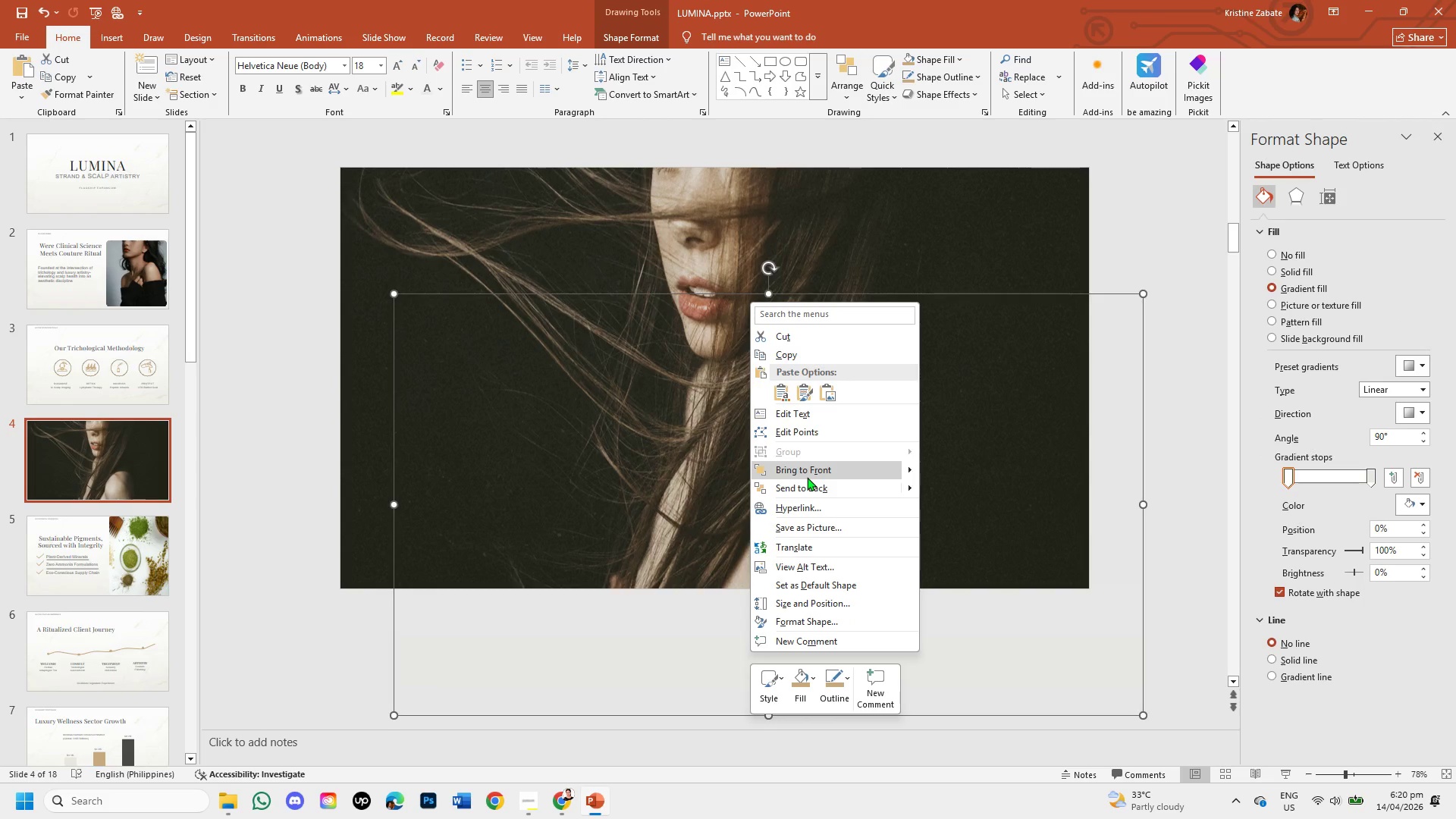 
left_click([808, 465])
 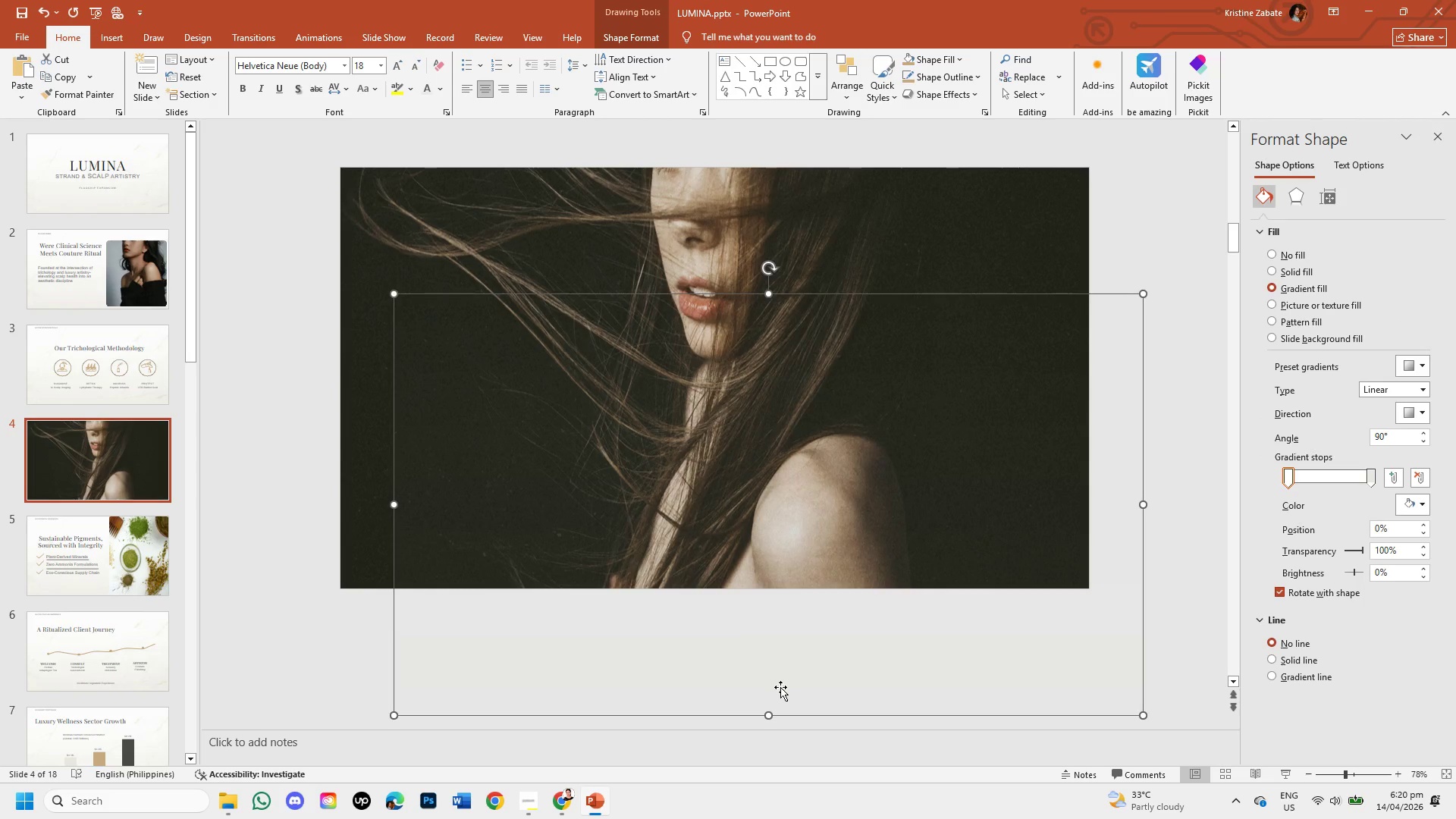 
left_click_drag(start_coordinate=[779, 688], to_coordinate=[726, 560])
 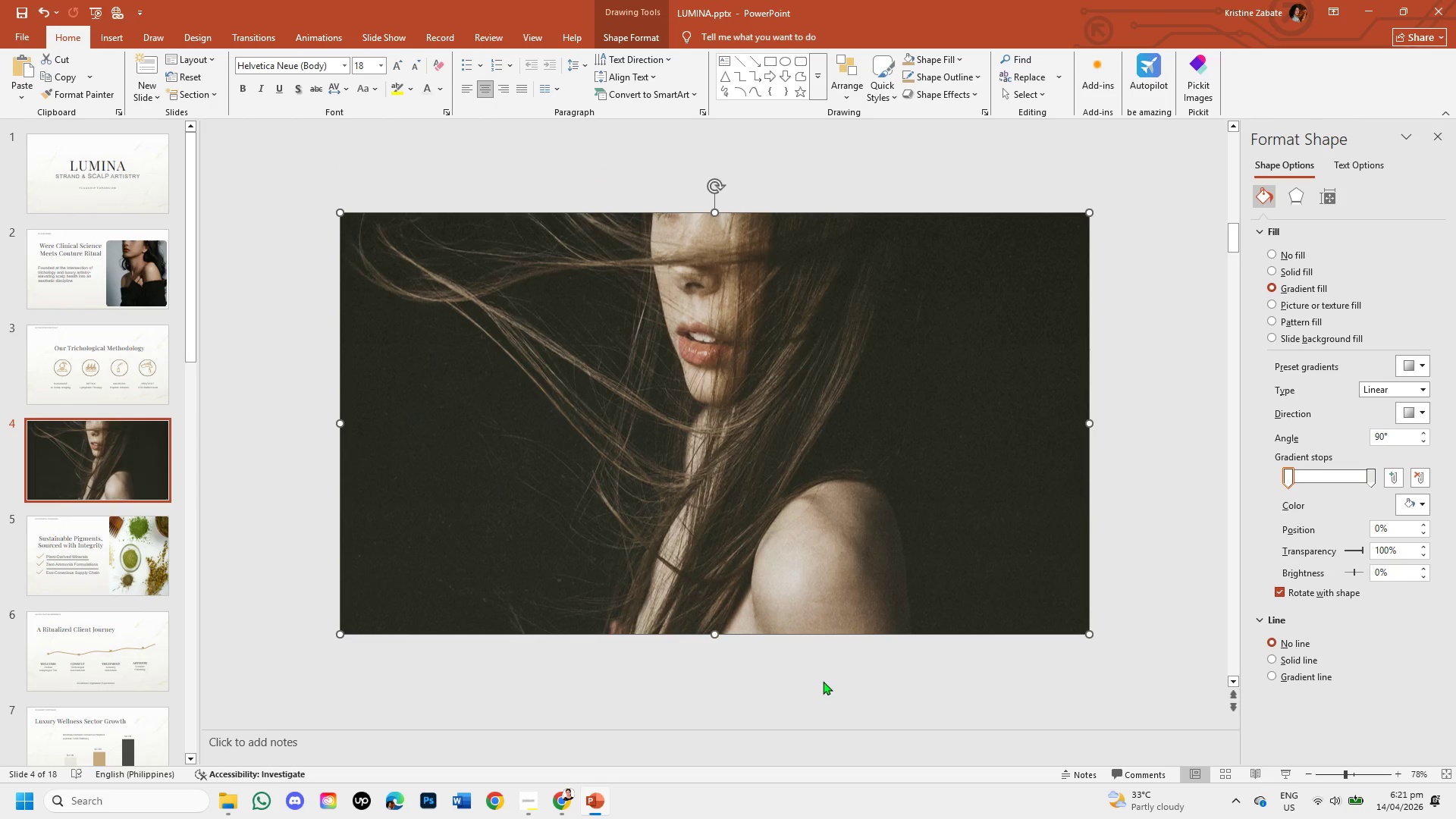 
left_click([823, 681])
 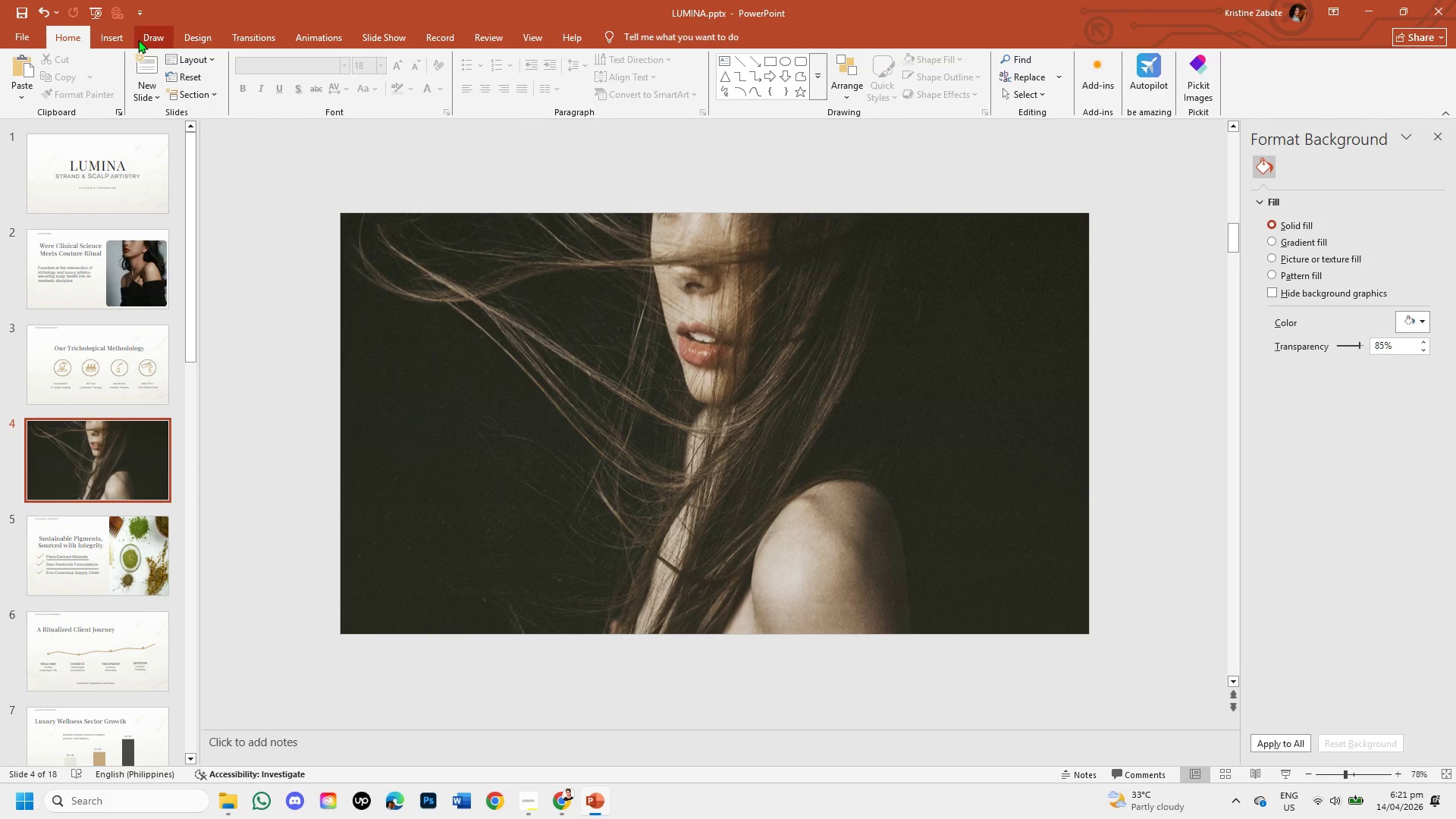 
left_click([124, 40])
 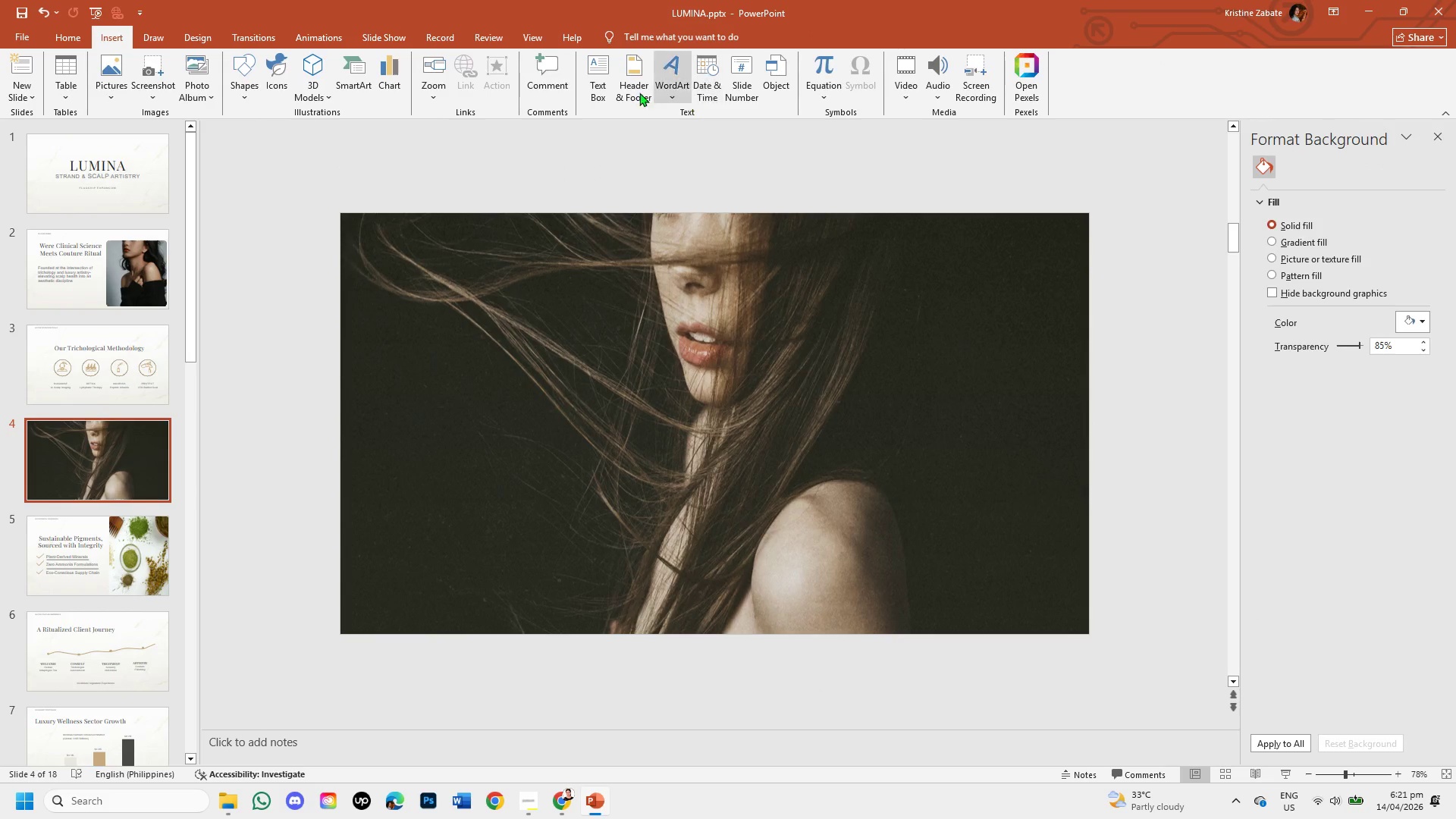 
left_click([587, 91])
 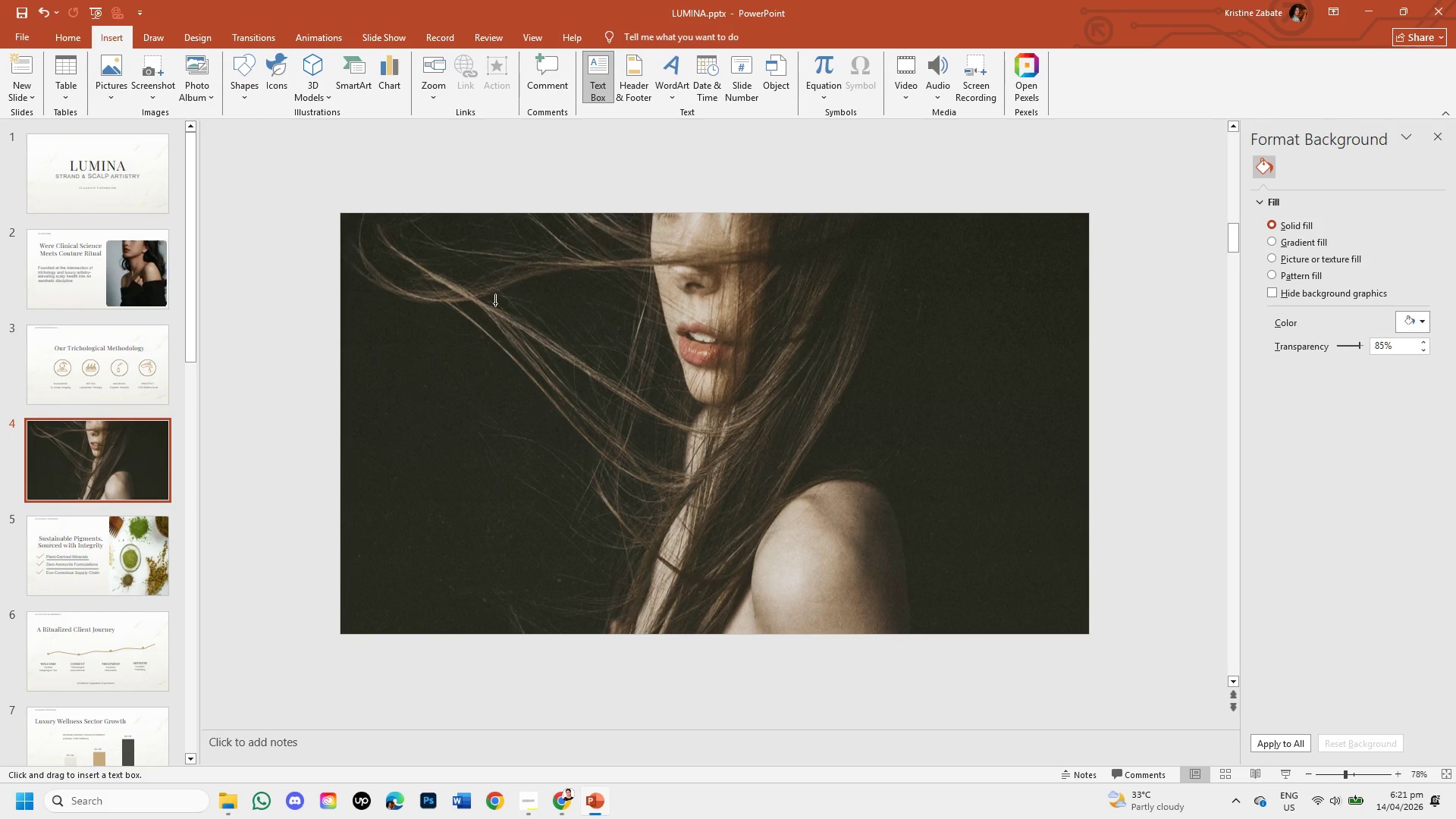 
left_click_drag(start_coordinate=[495, 303], to_coordinate=[990, 537])
 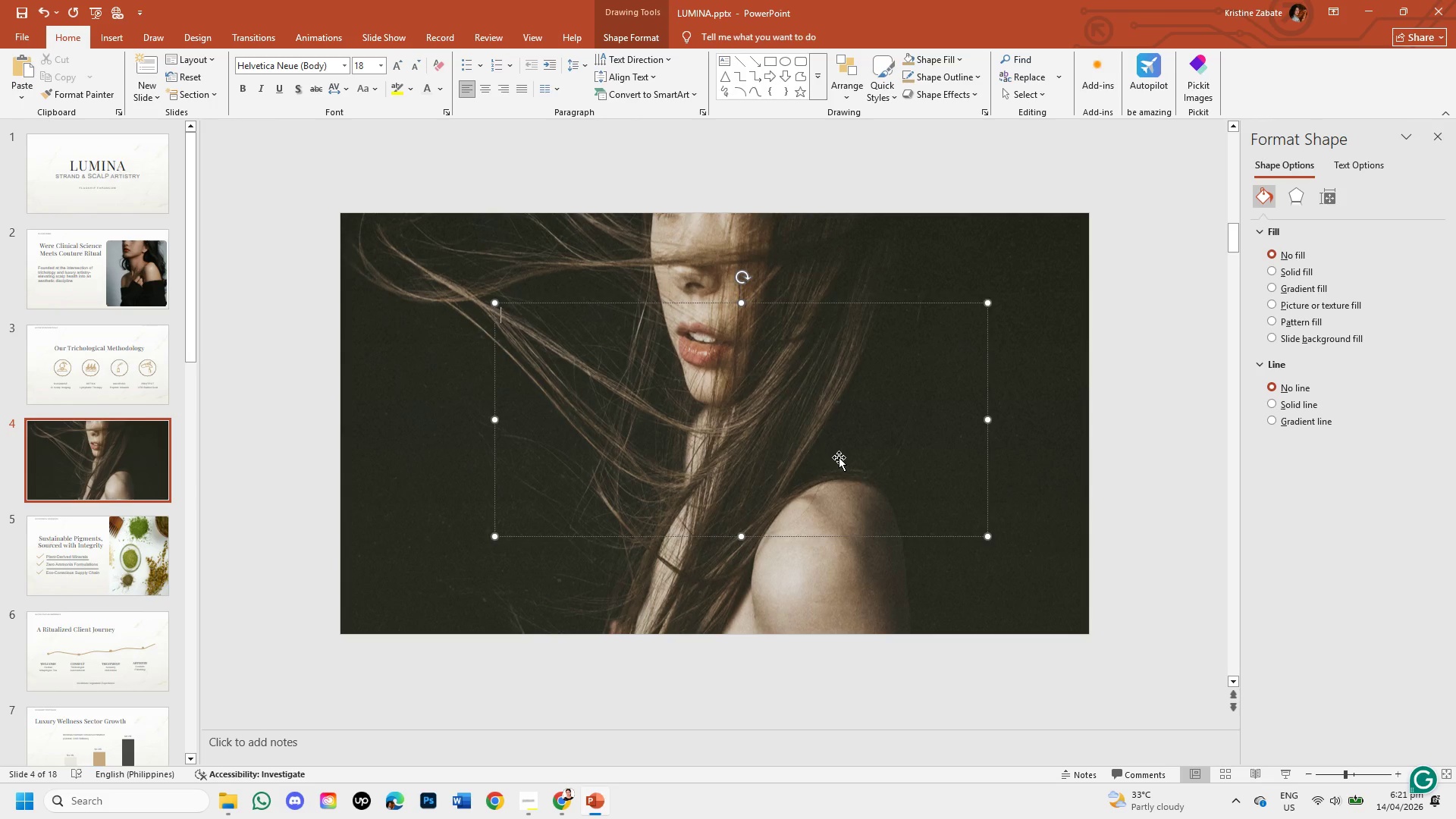 
key(Backspace)
 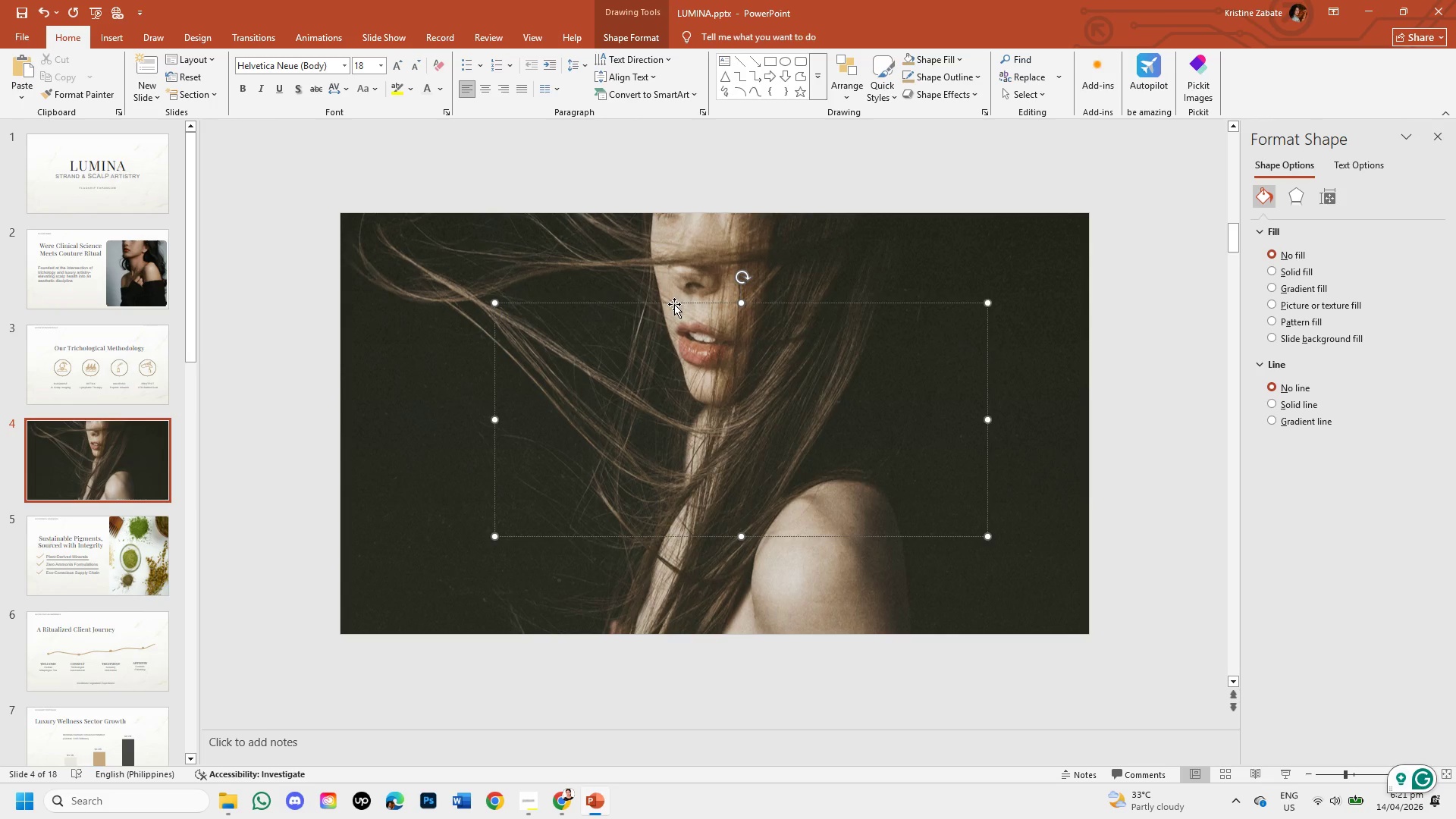 
left_click([674, 304])
 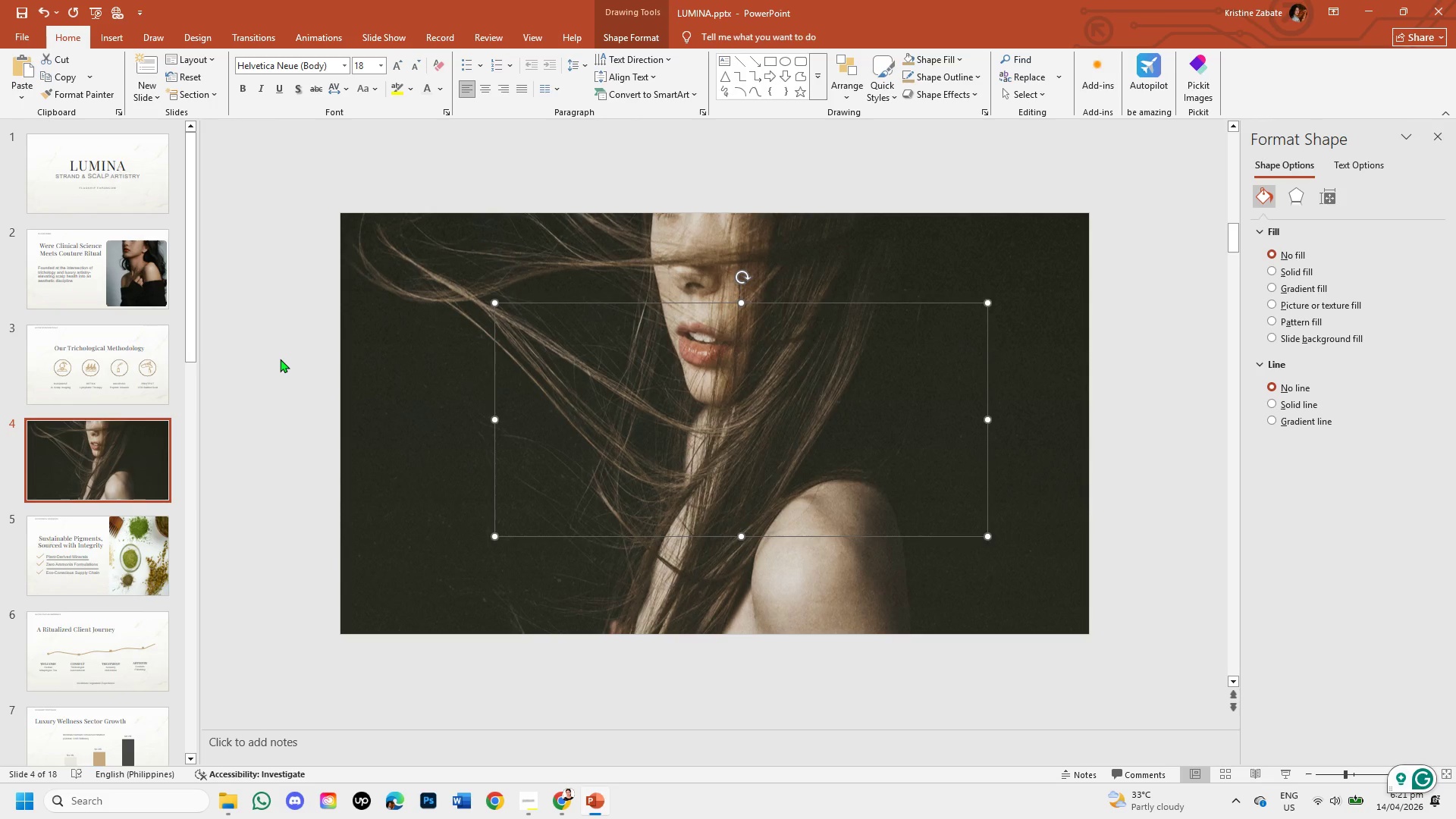 
left_click([277, 359])
 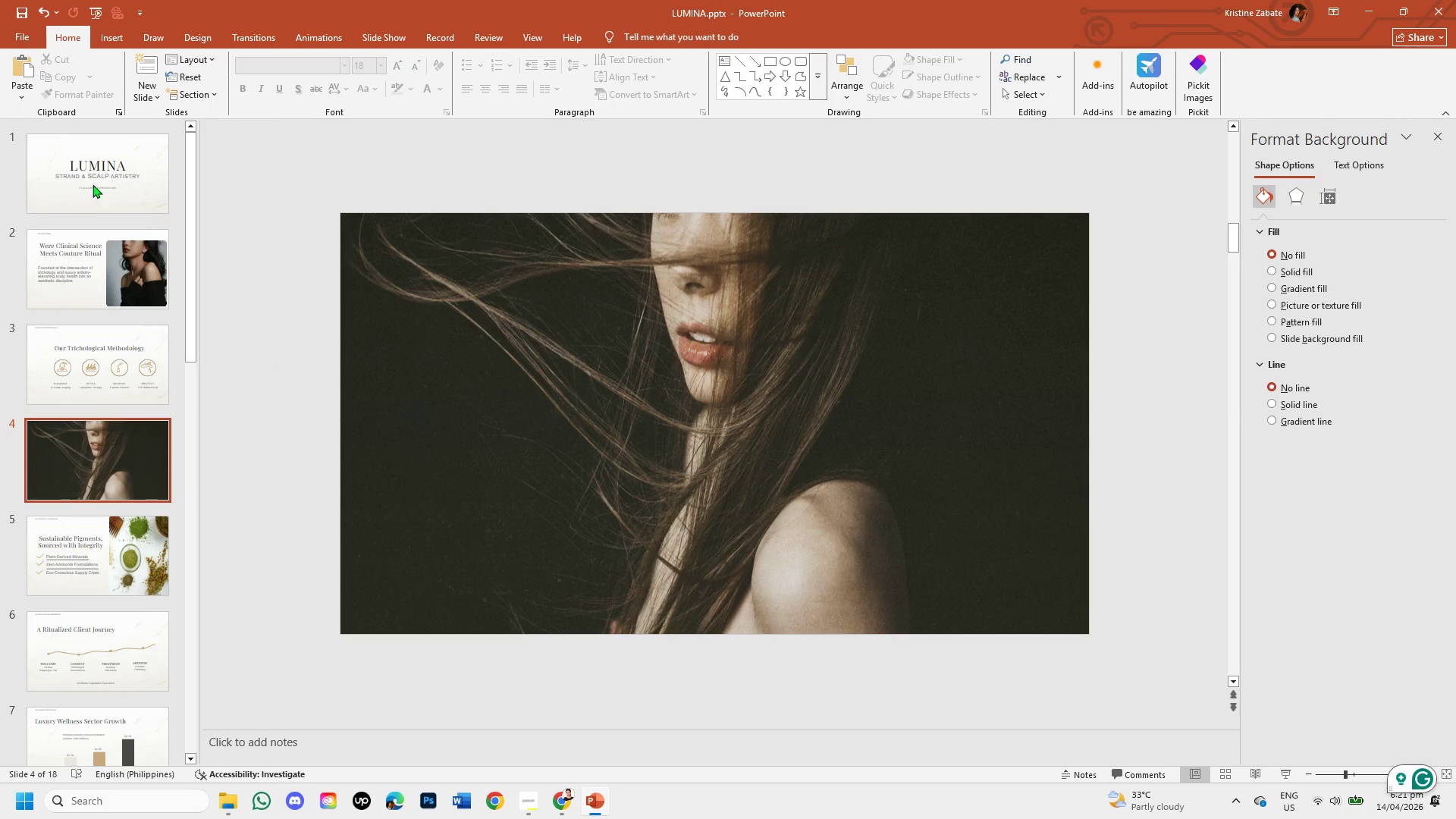 
left_click_drag(start_coordinate=[80, 174], to_coordinate=[625, 374])
 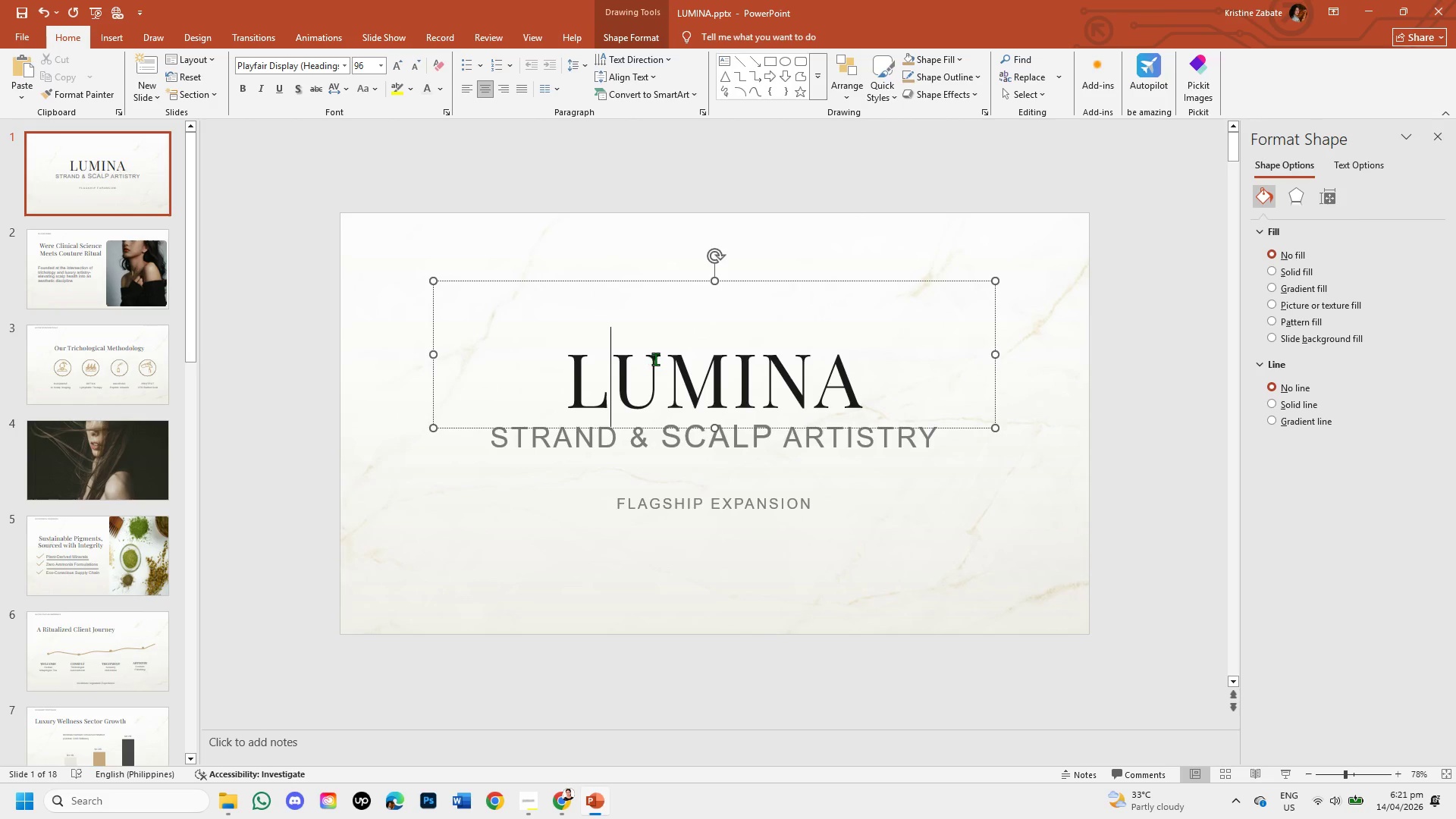 
left_click([625, 374])
 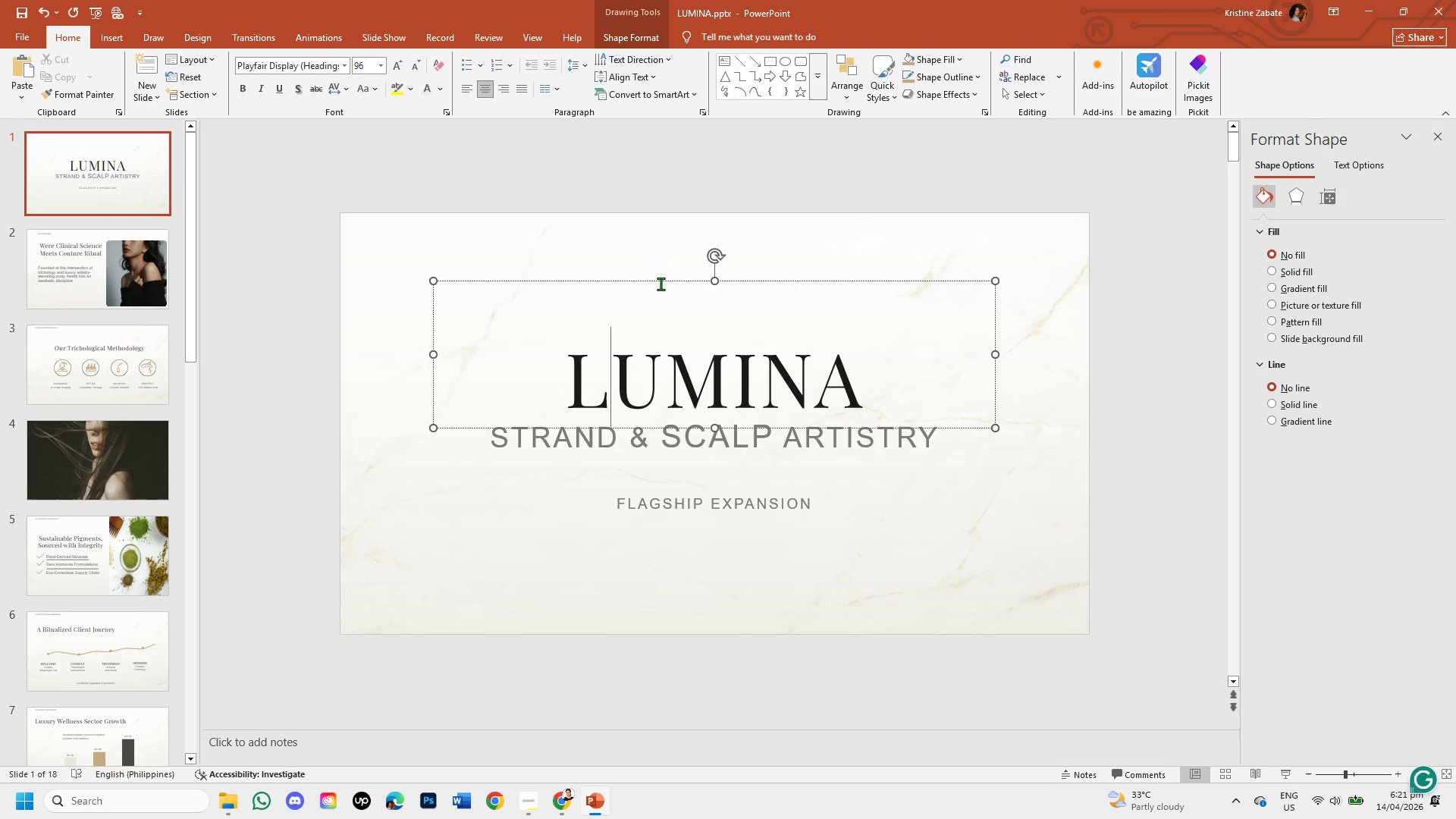 
left_click([660, 281])
 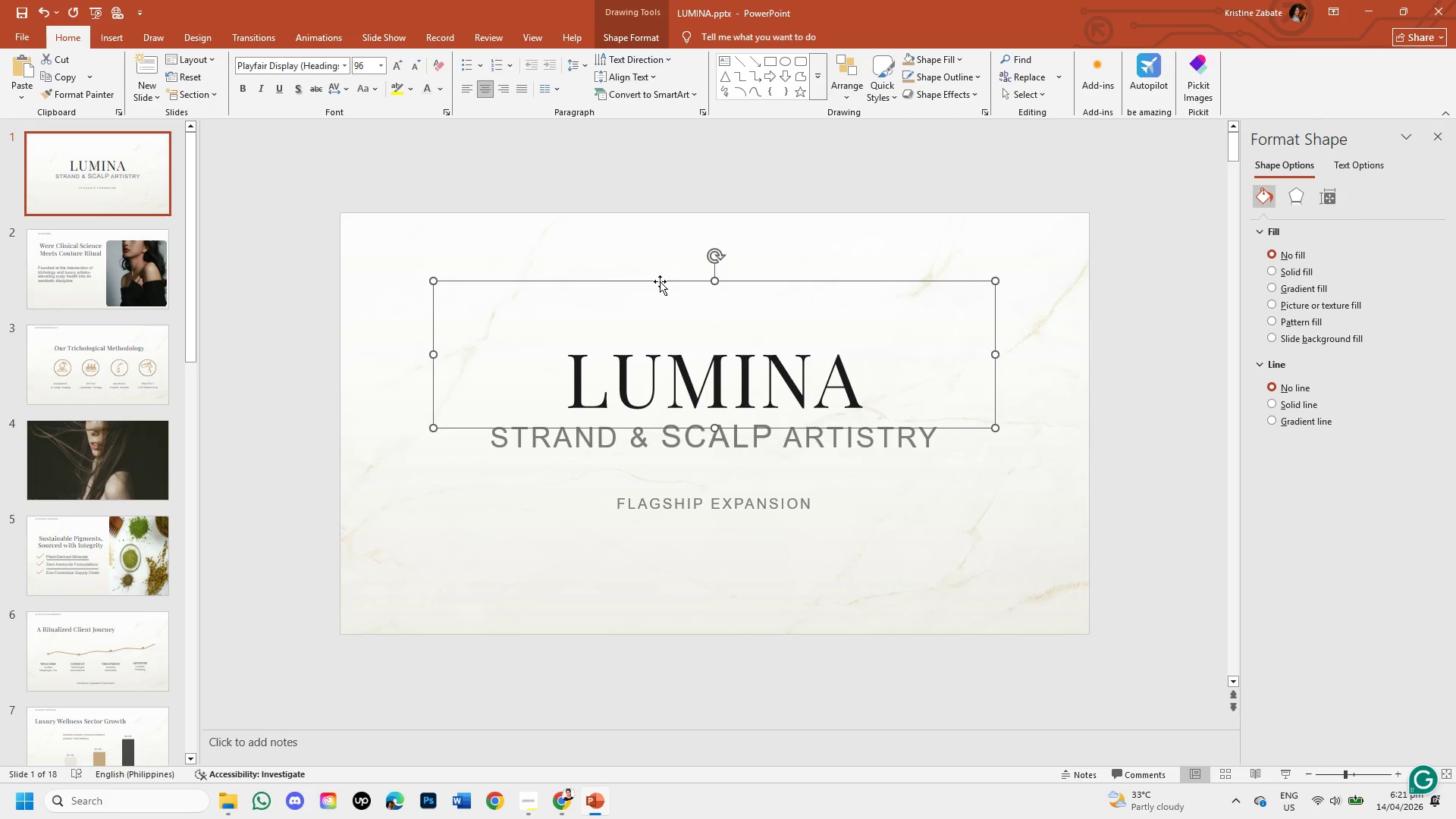 
key(Control+C)
 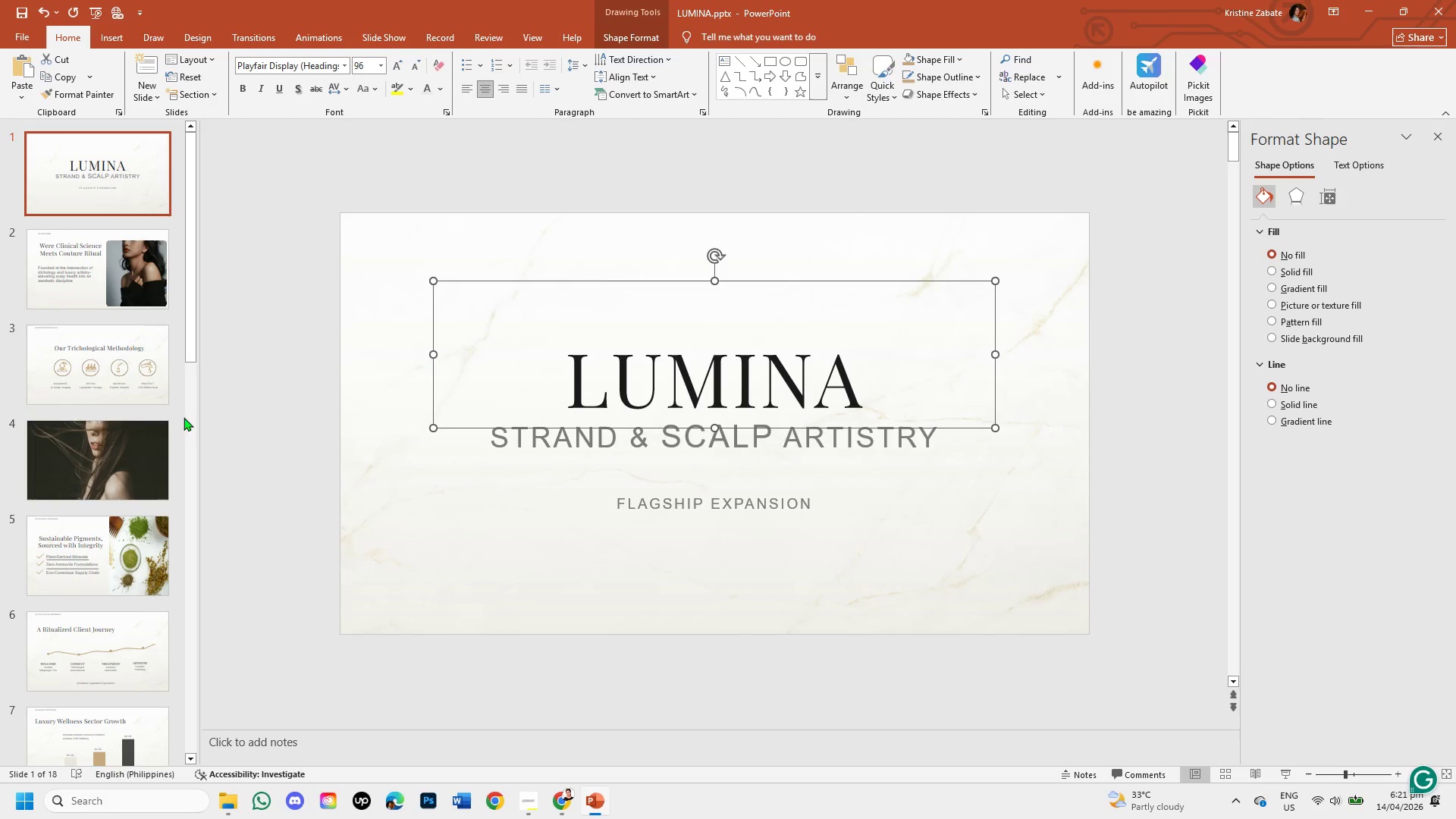 
left_click([144, 431])
 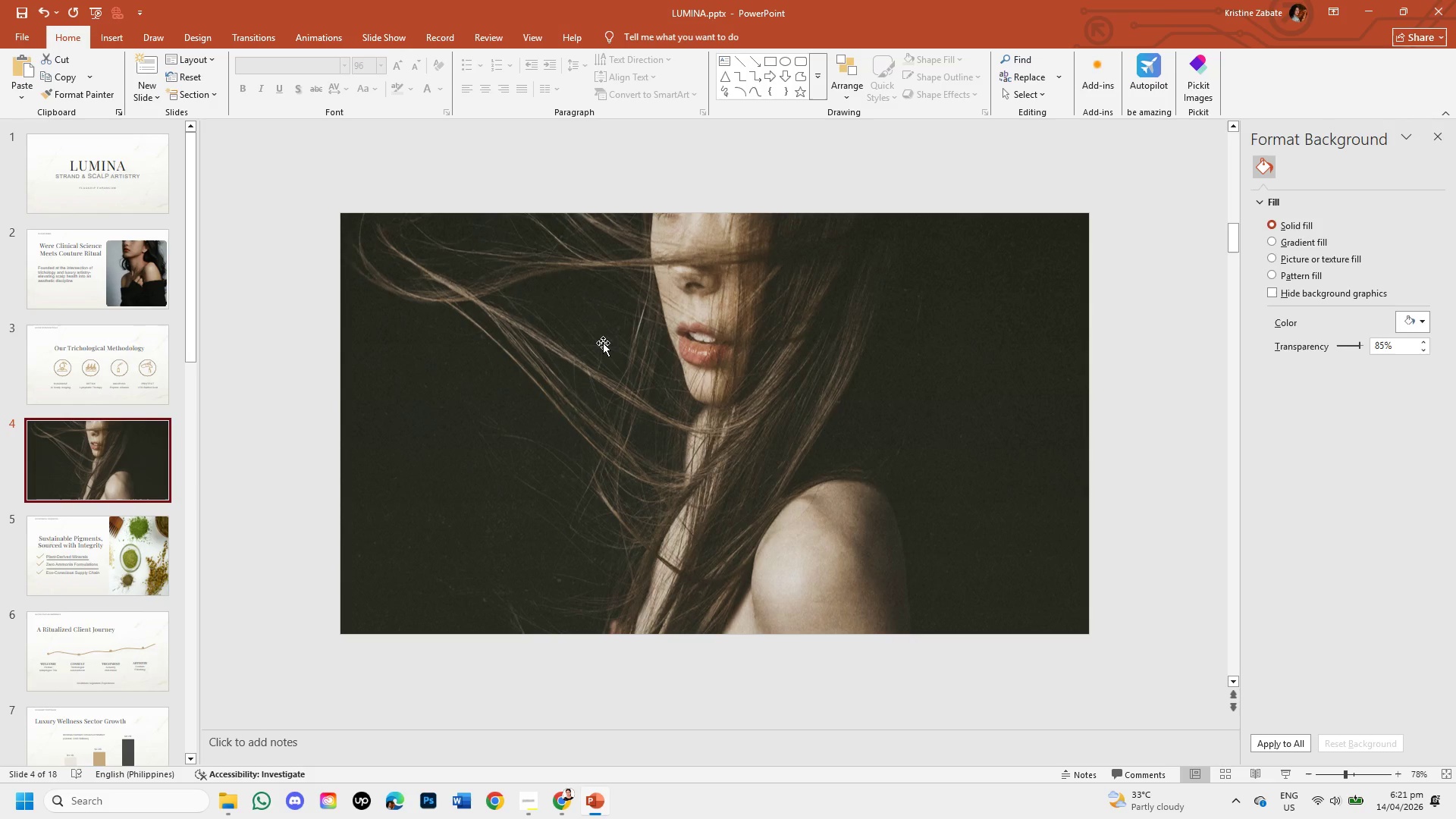 
key(Control+V)
 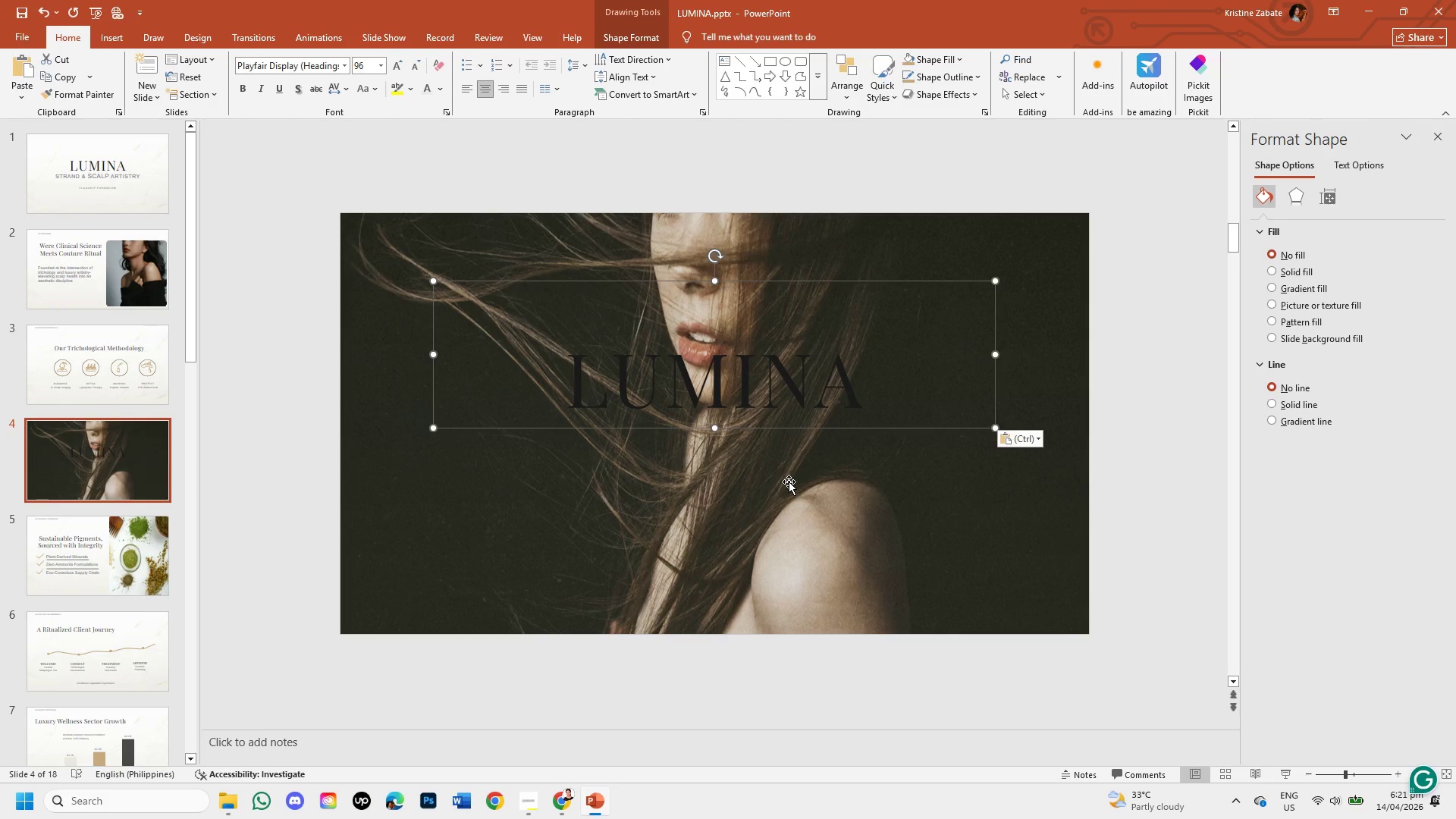 
wait(8.67)
 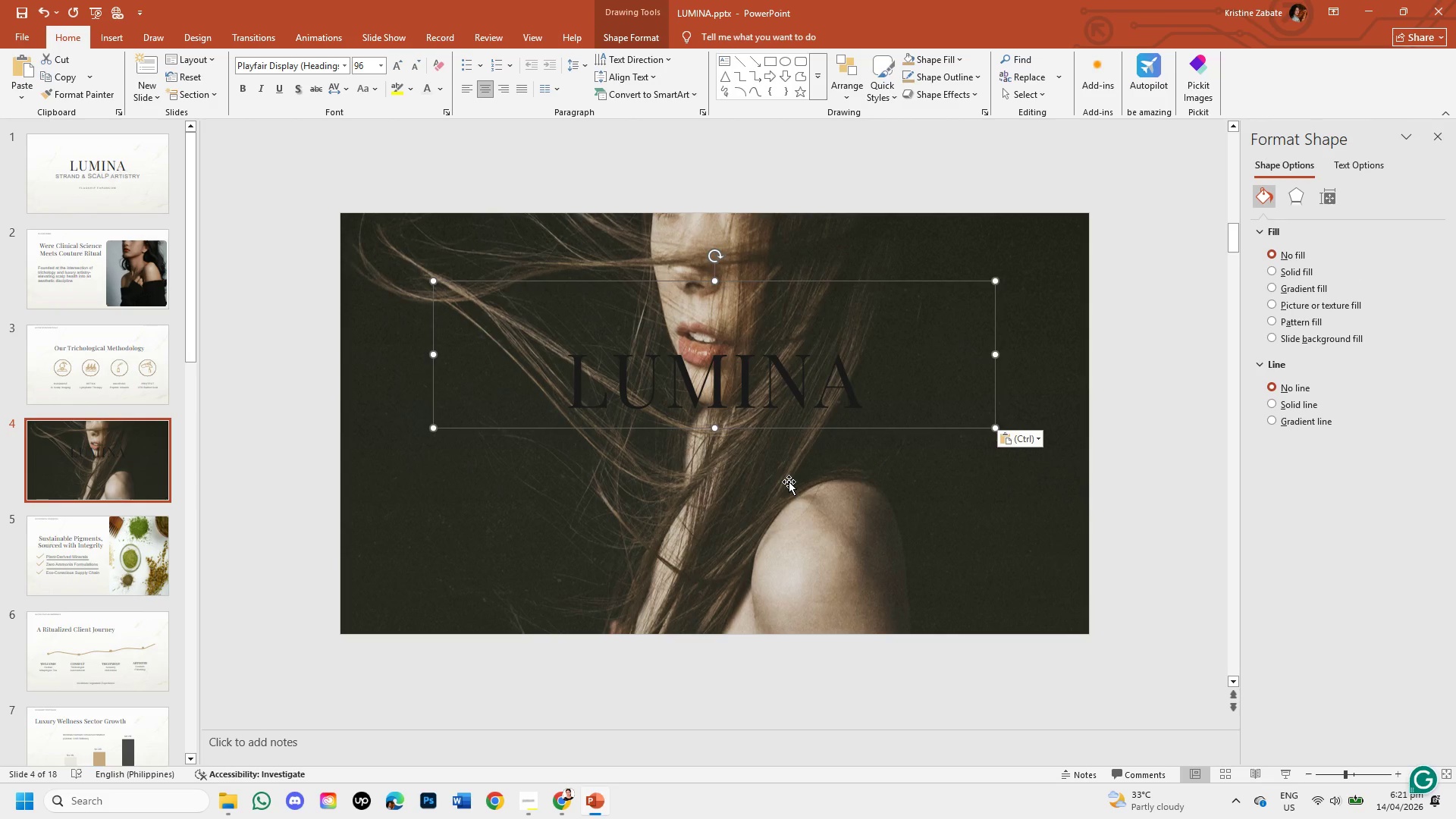 
left_click([240, 805])
 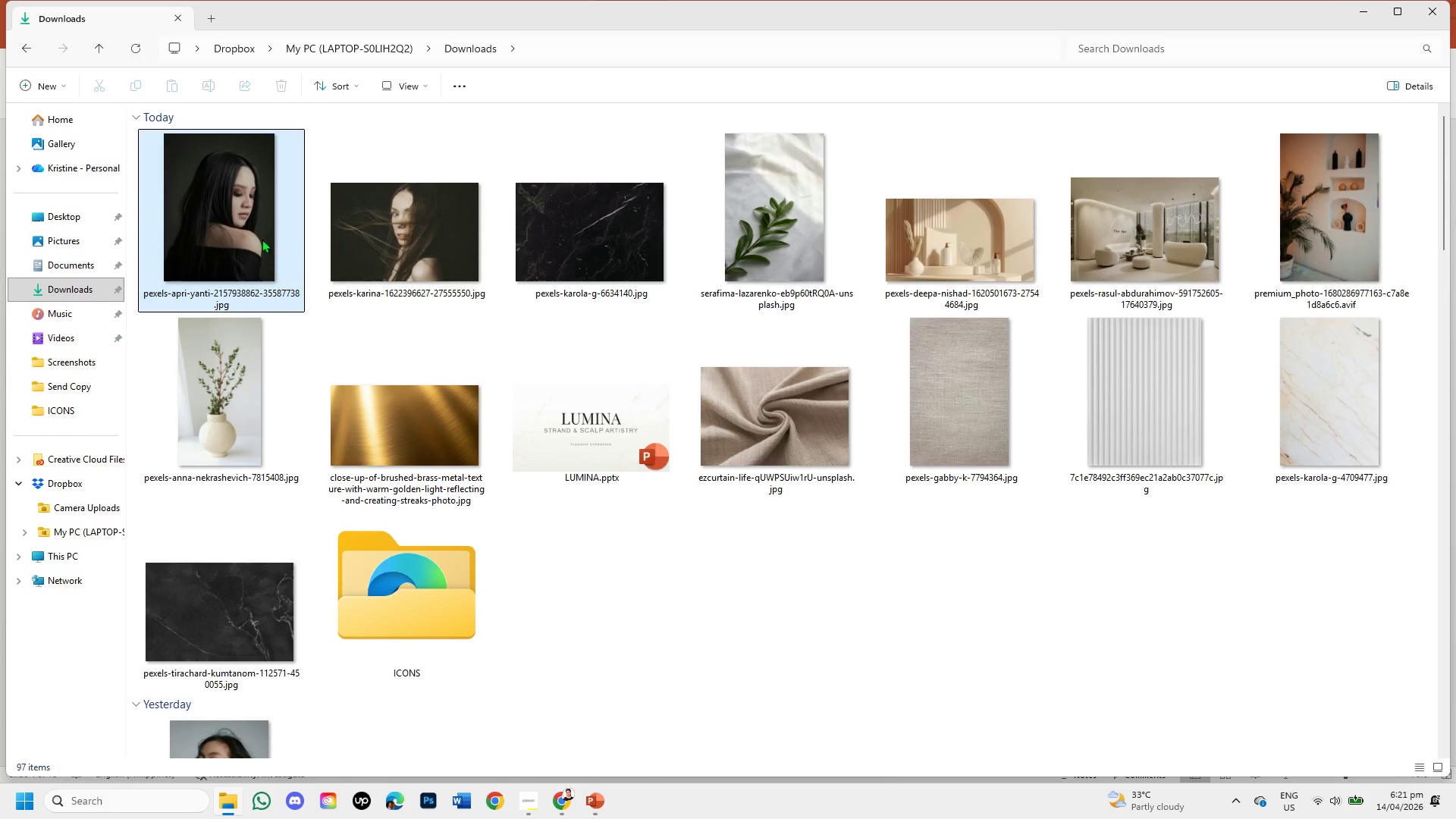 
double_click([258, 237])
 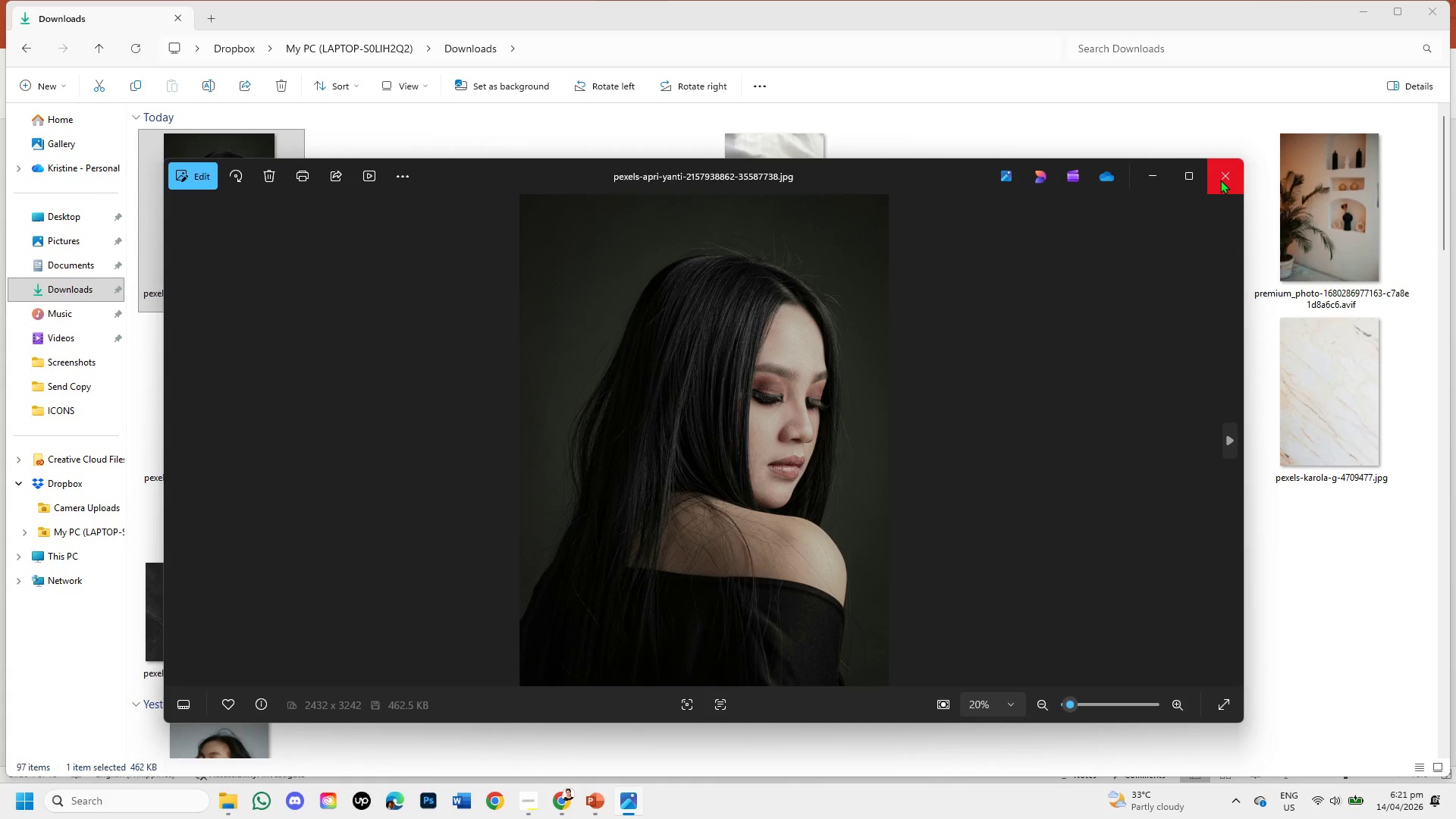 
wait(10.39)
 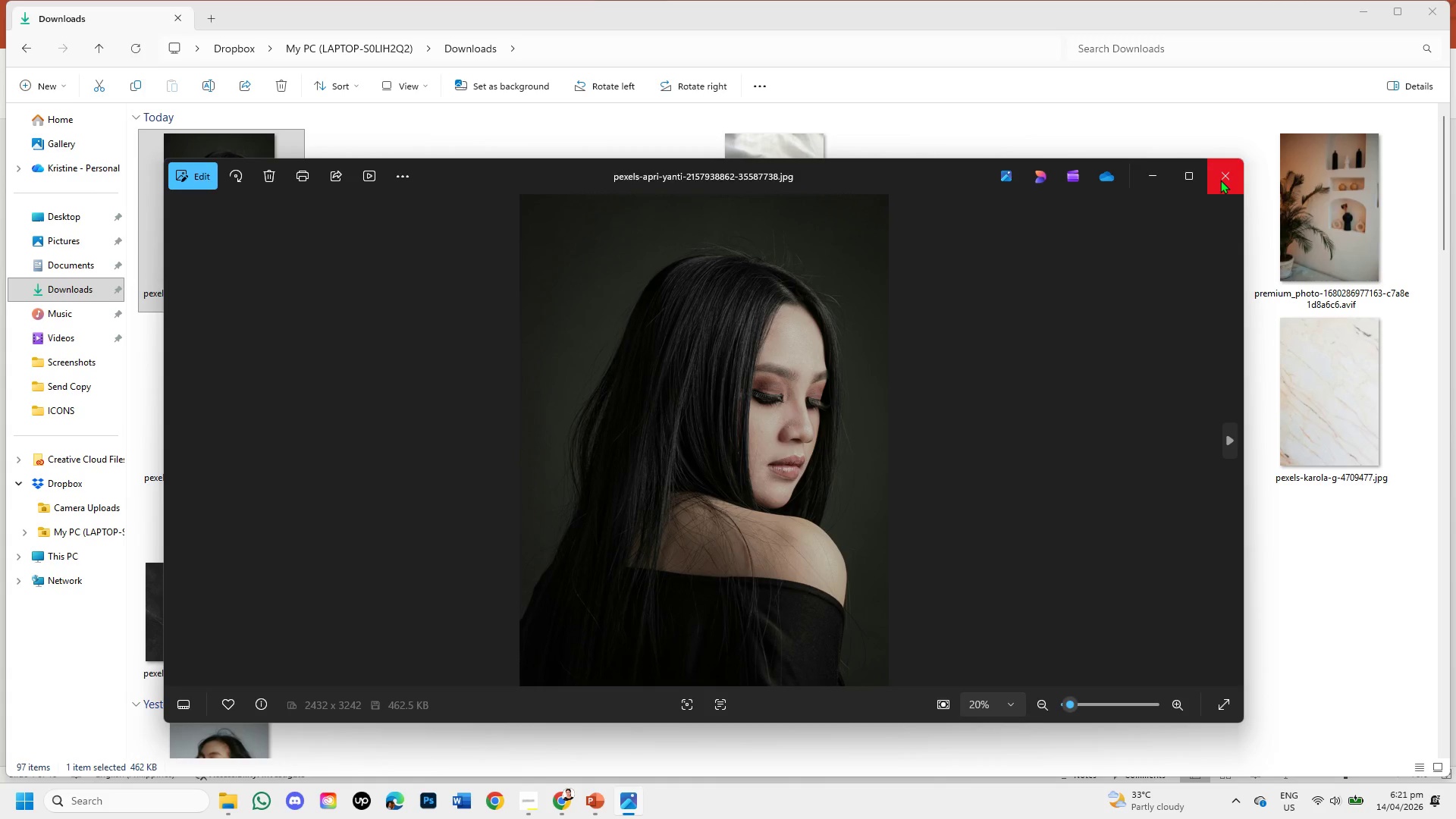 
left_click([1221, 180])
 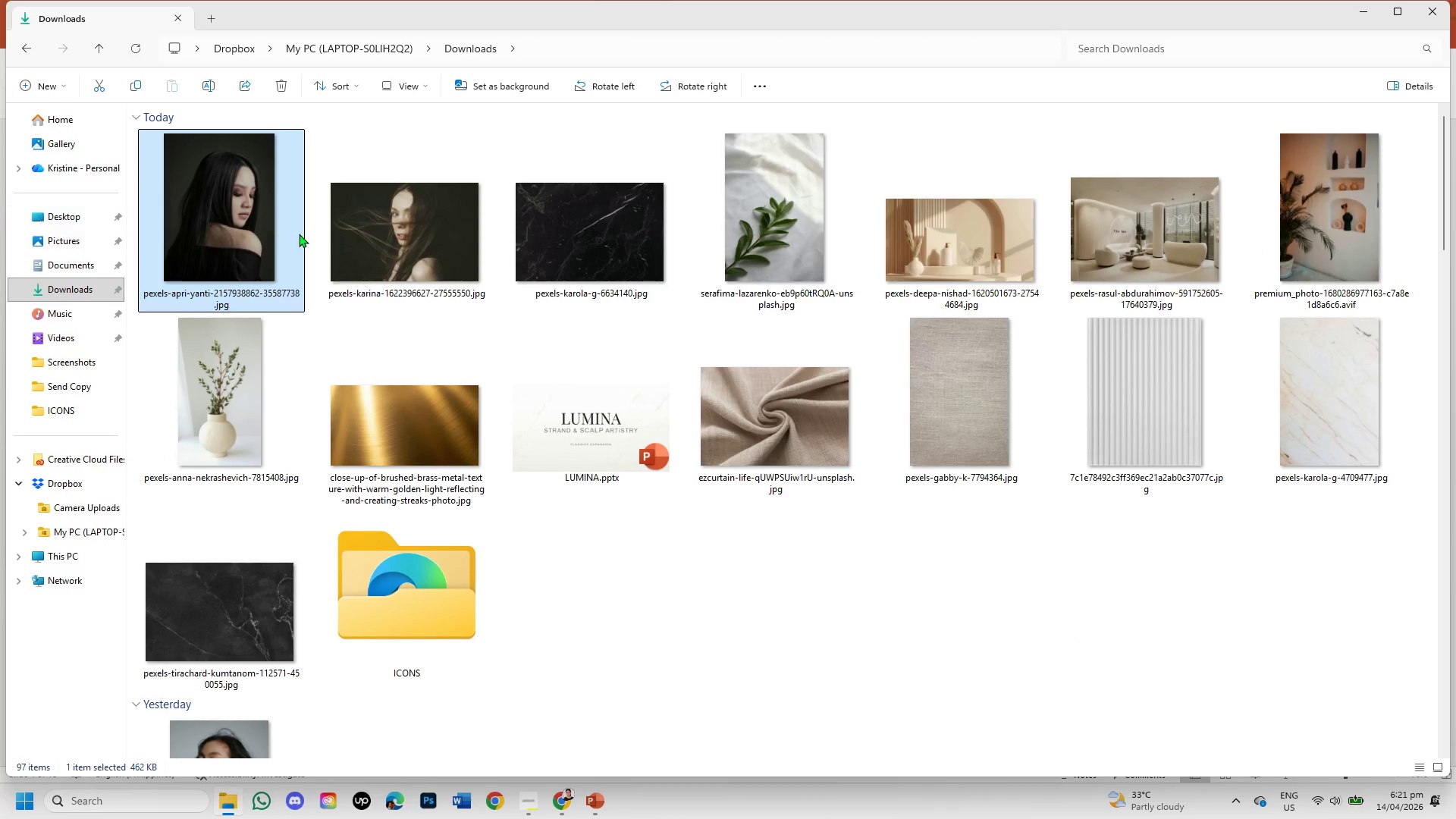 
right_click([299, 234])
 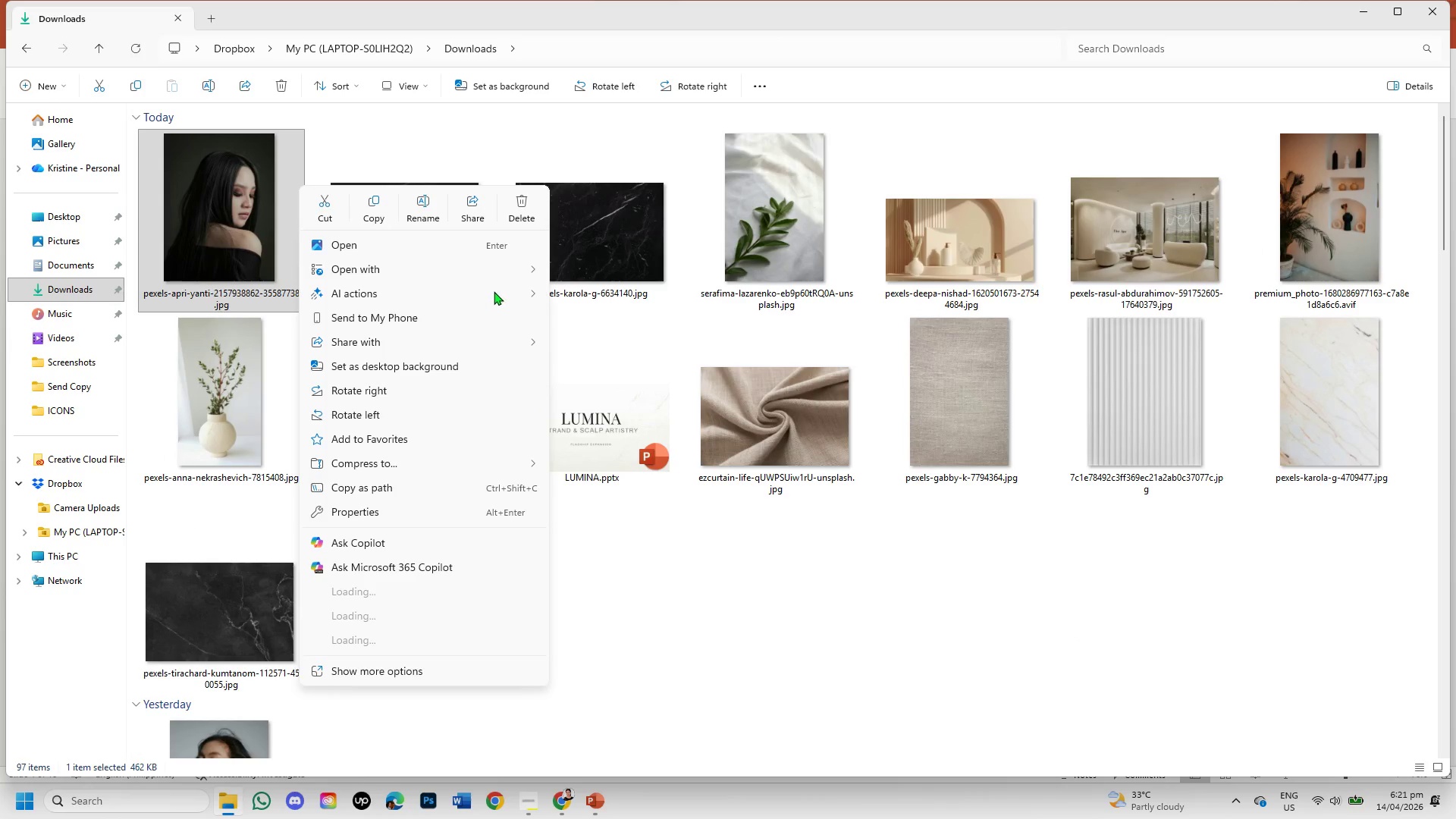 
left_click([513, 204])
 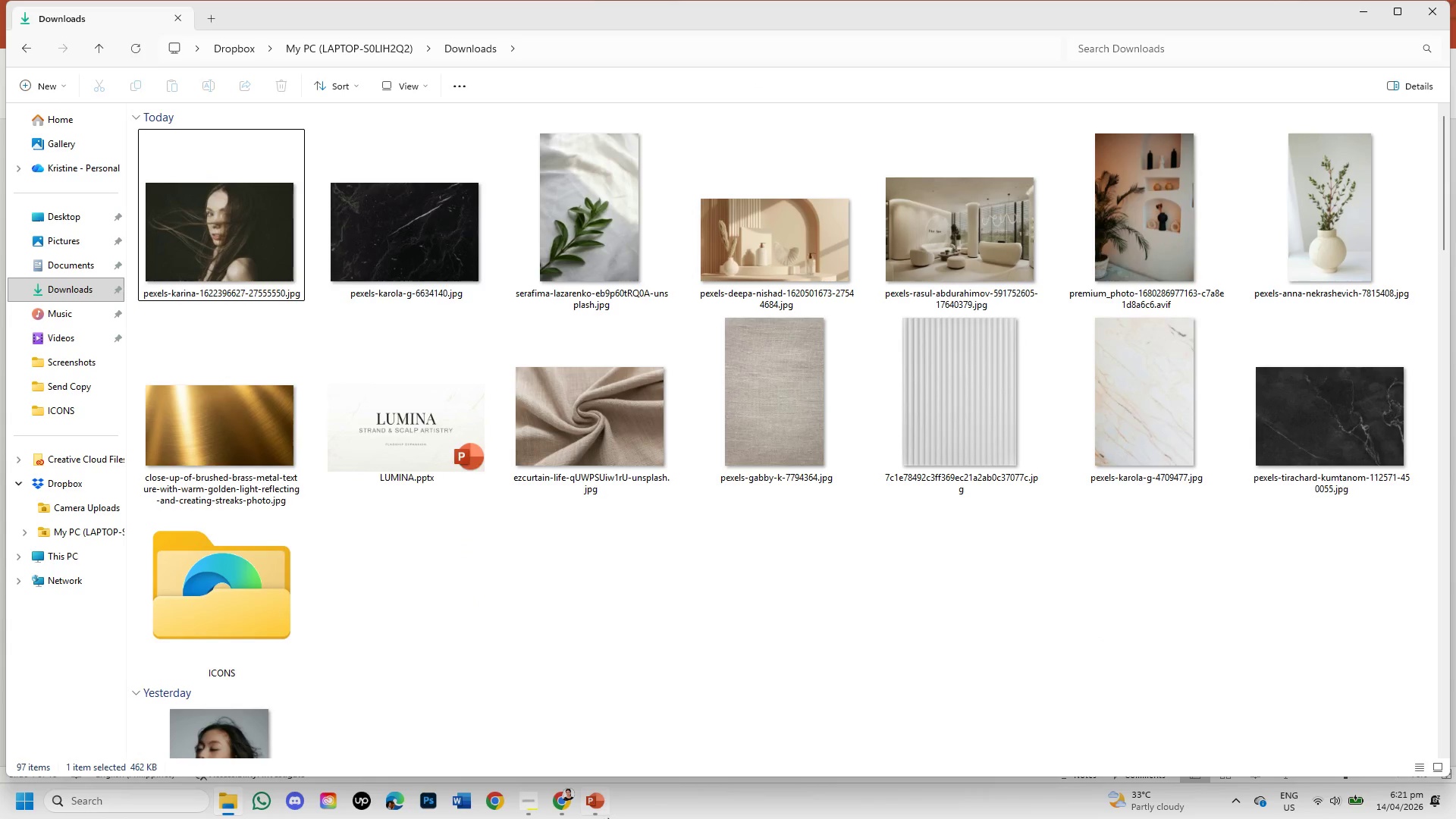 
left_click([552, 795])
 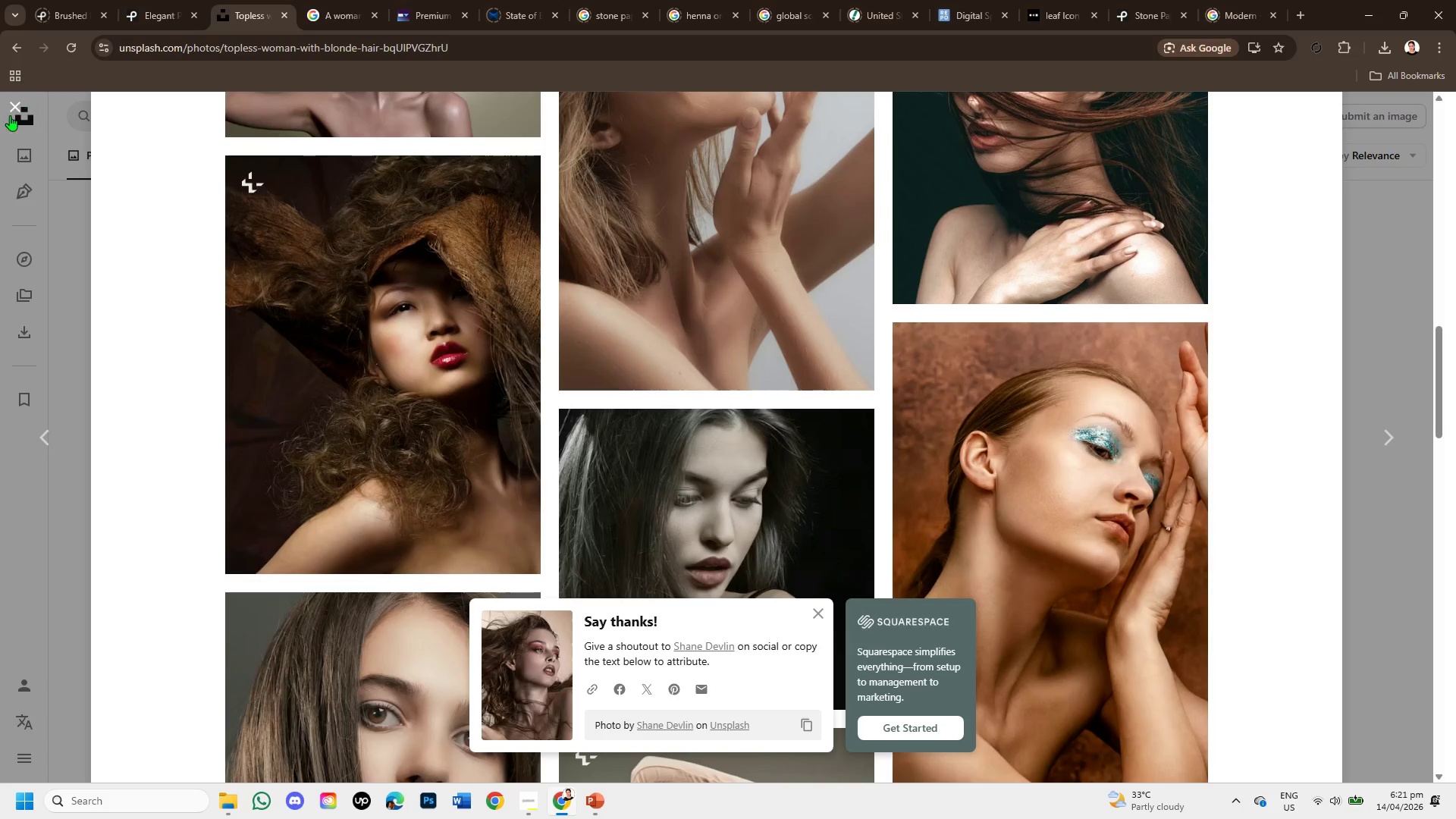 
left_click([8, 109])
 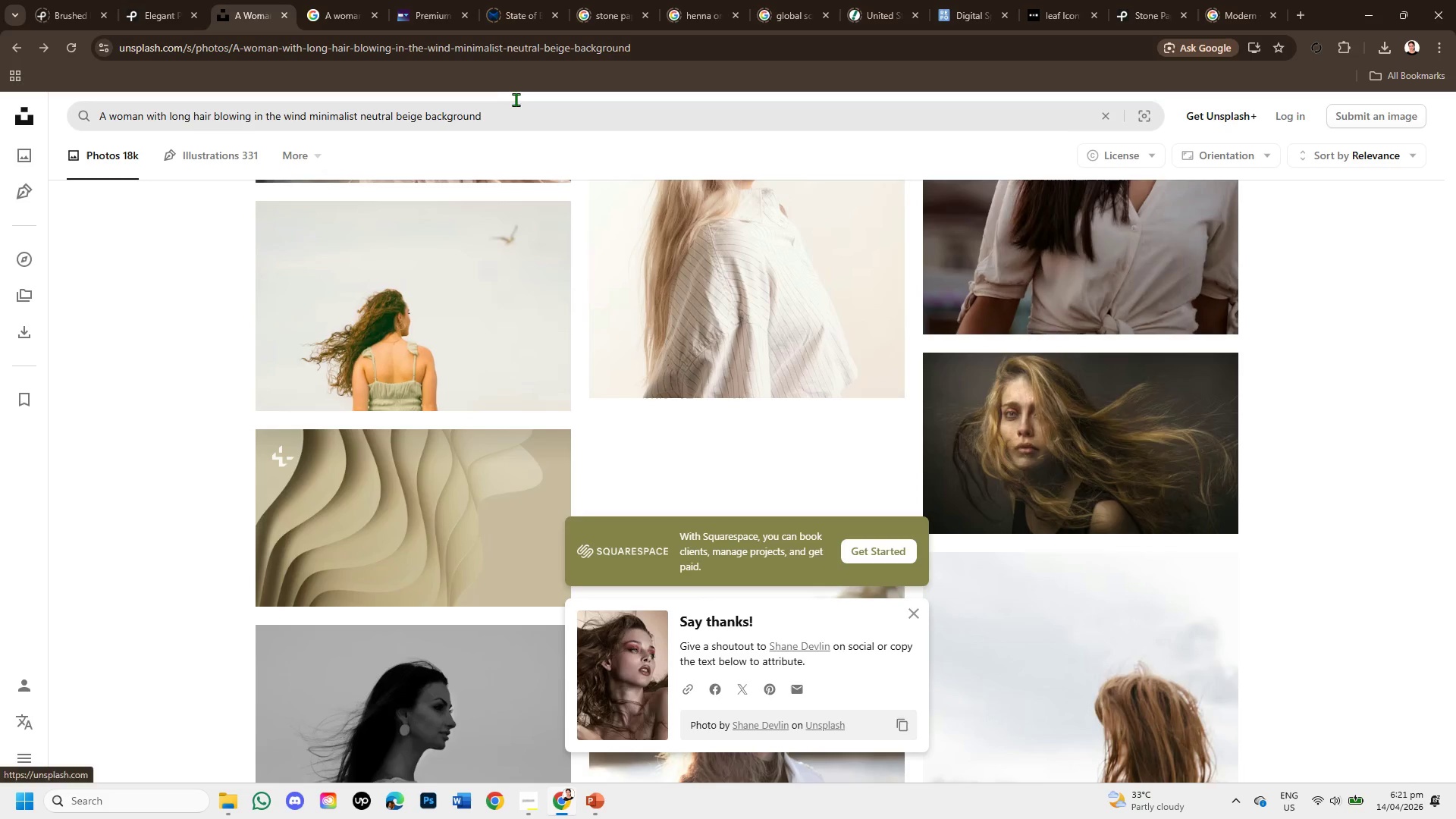 
left_click([509, 124])
 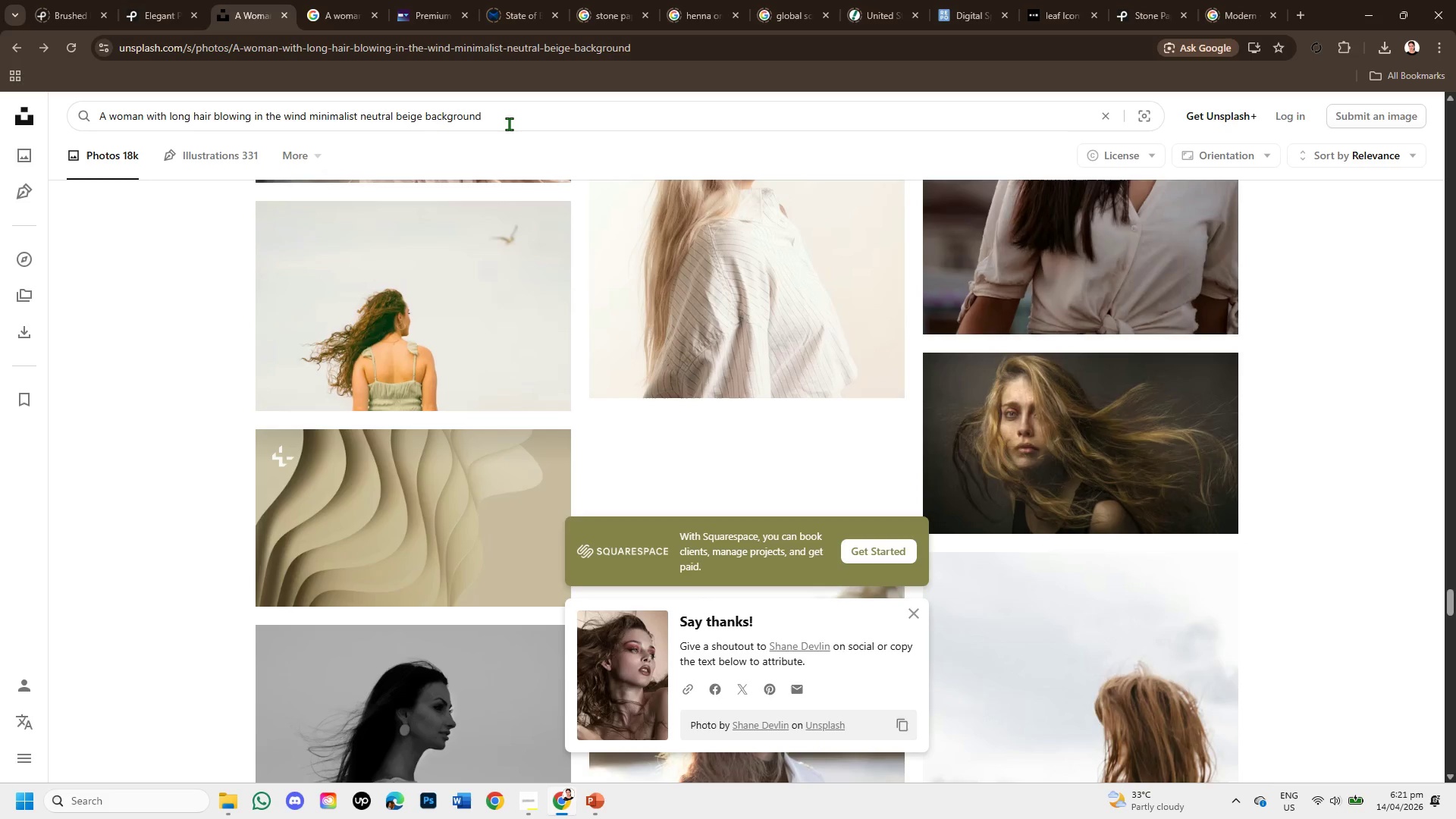 
left_click([509, 124])
 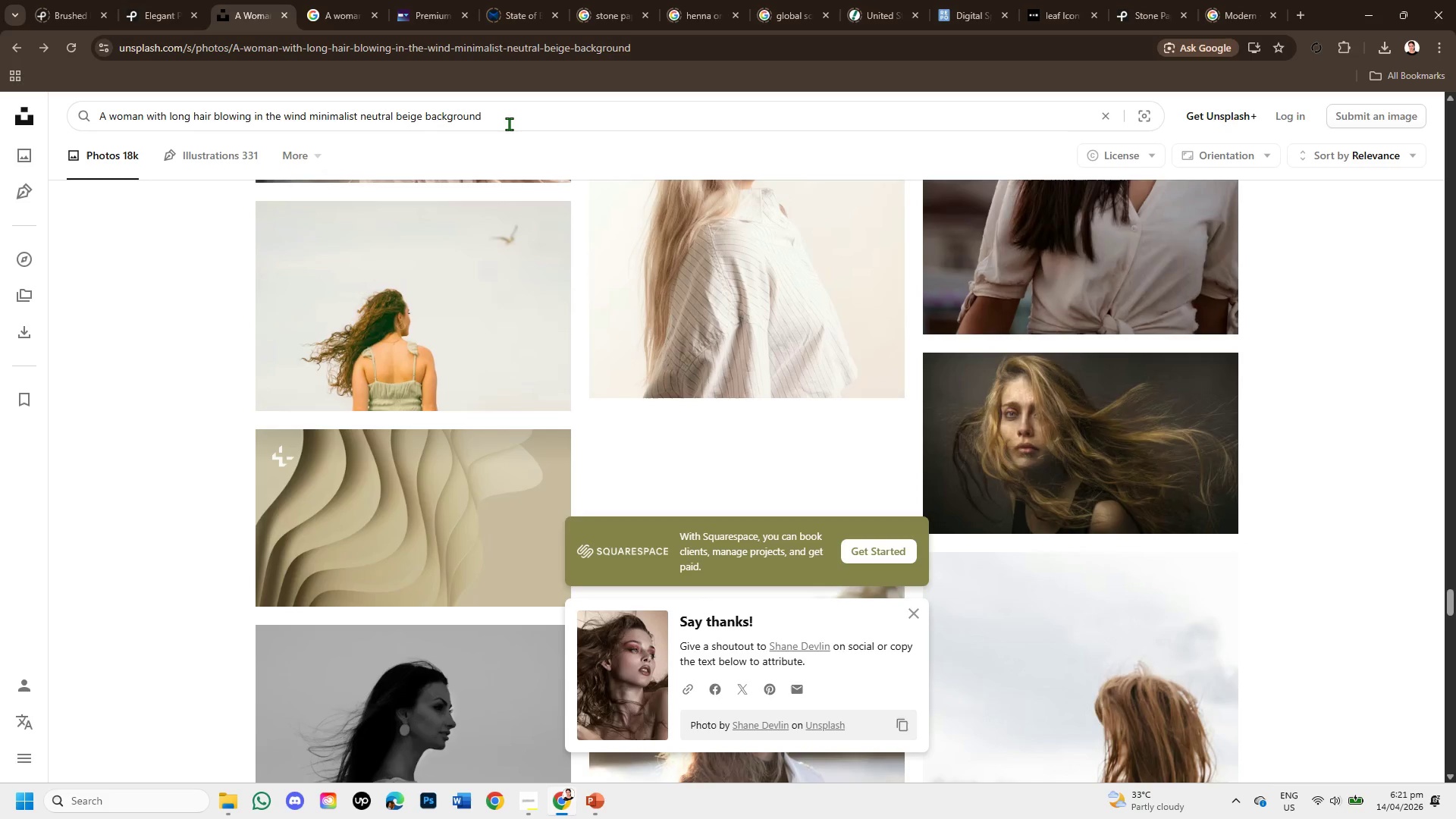 
type( landscape )
 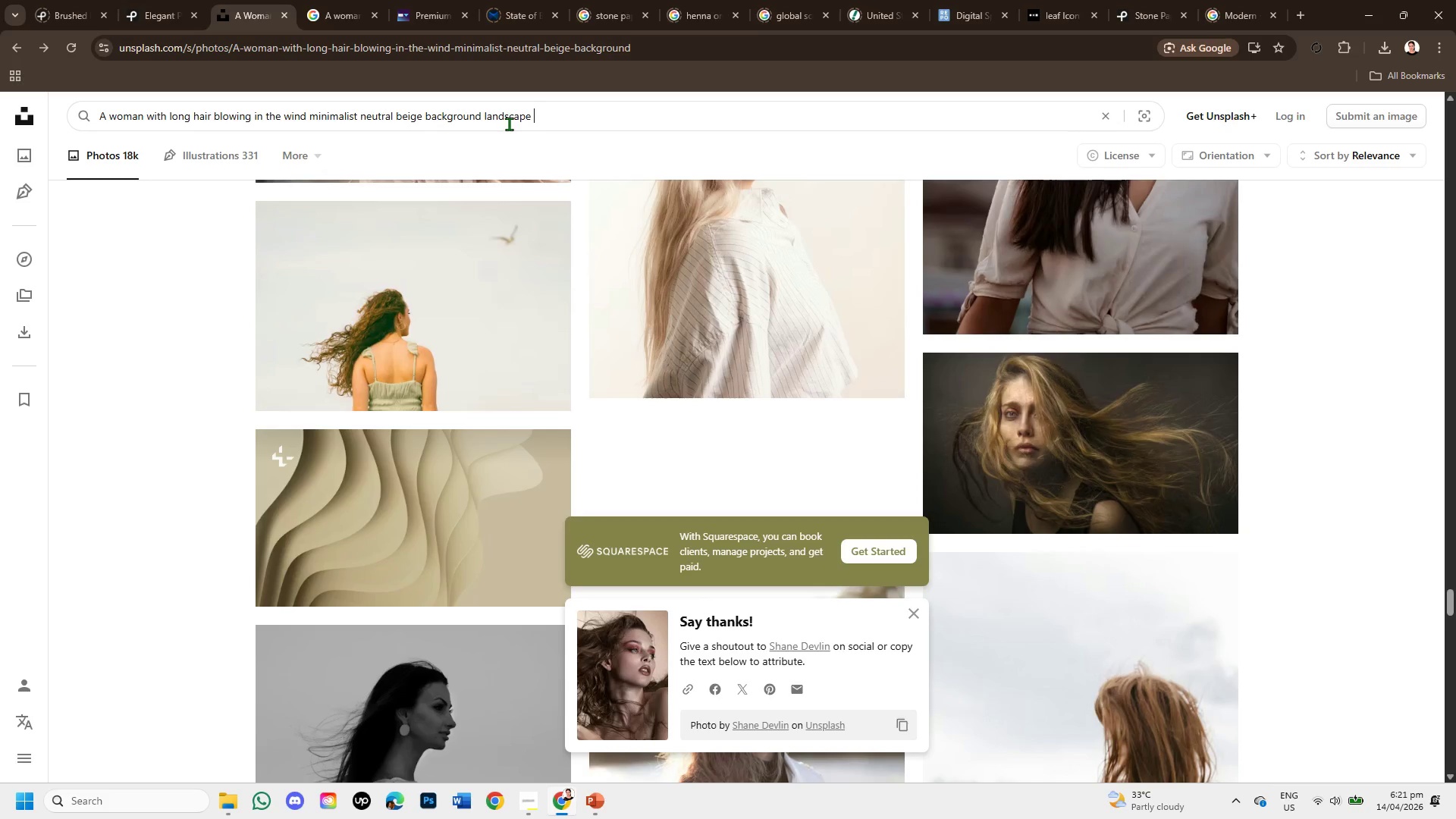 
key(Enter)
 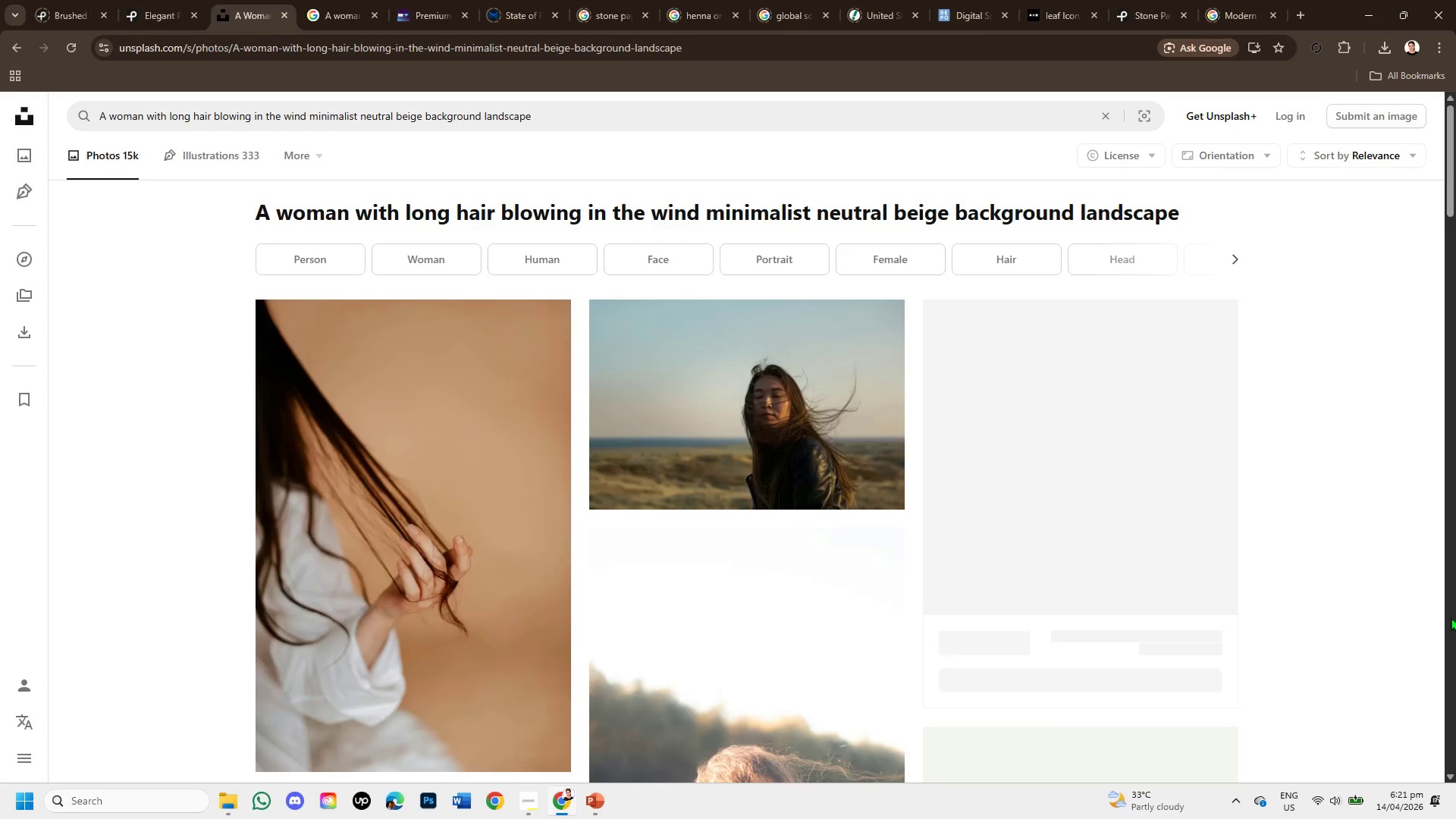 
scroll: coordinate [1013, 548], scroll_direction: down, amount: 4.0
 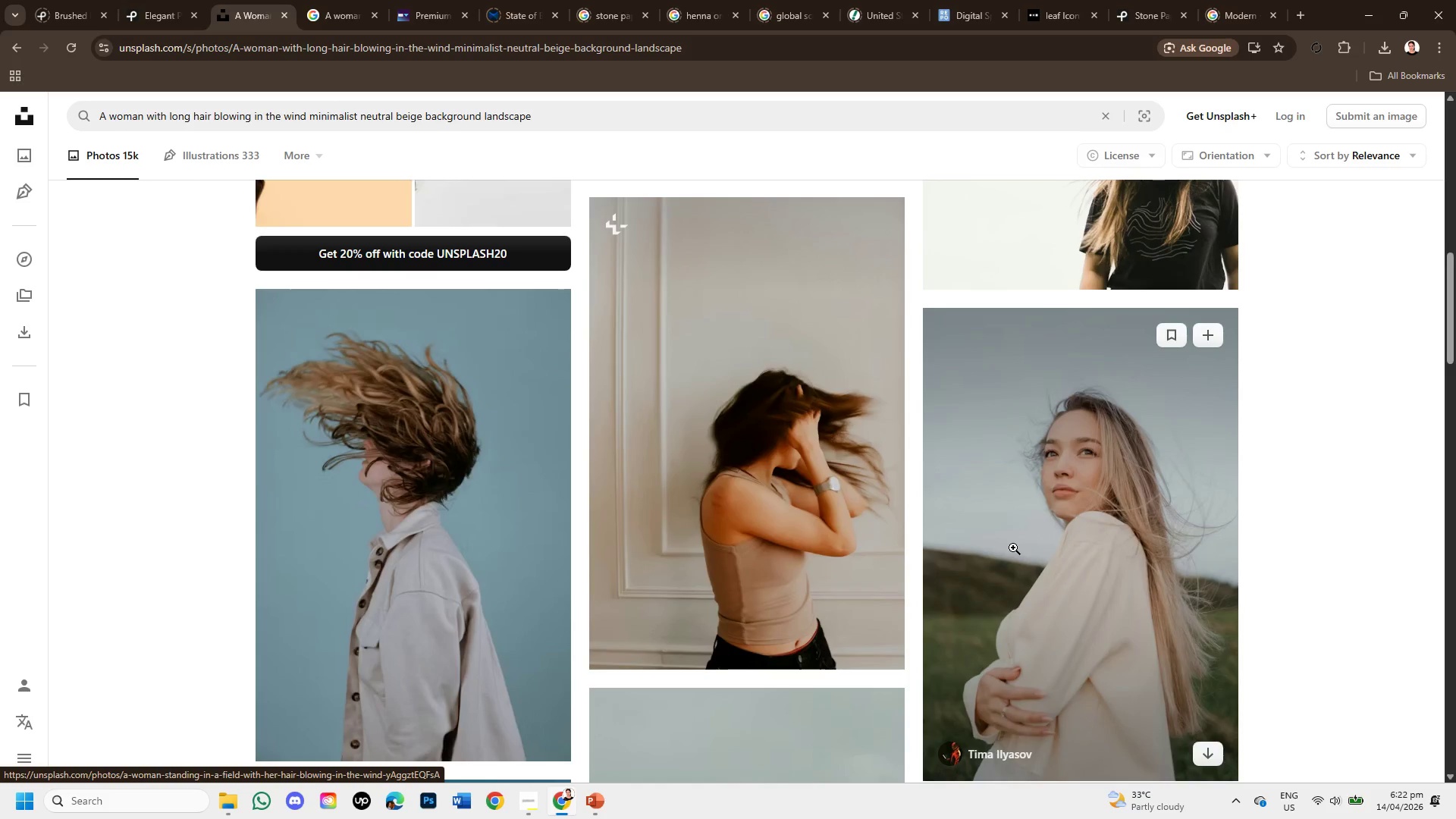 
scroll: coordinate [1013, 548], scroll_direction: up, amount: 1.0
 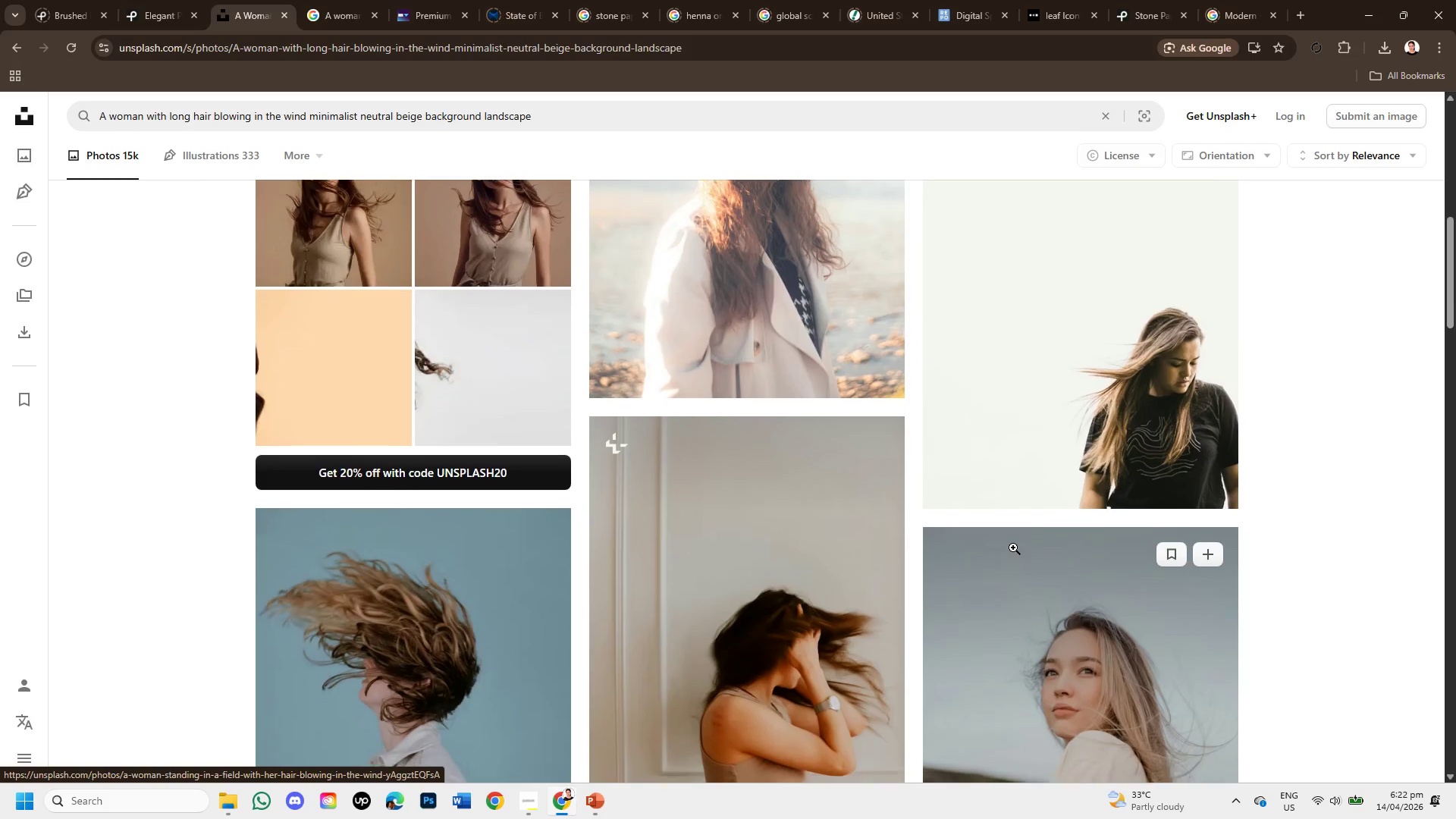 
scroll: coordinate [910, 572], scroll_direction: down, amount: 10.0
 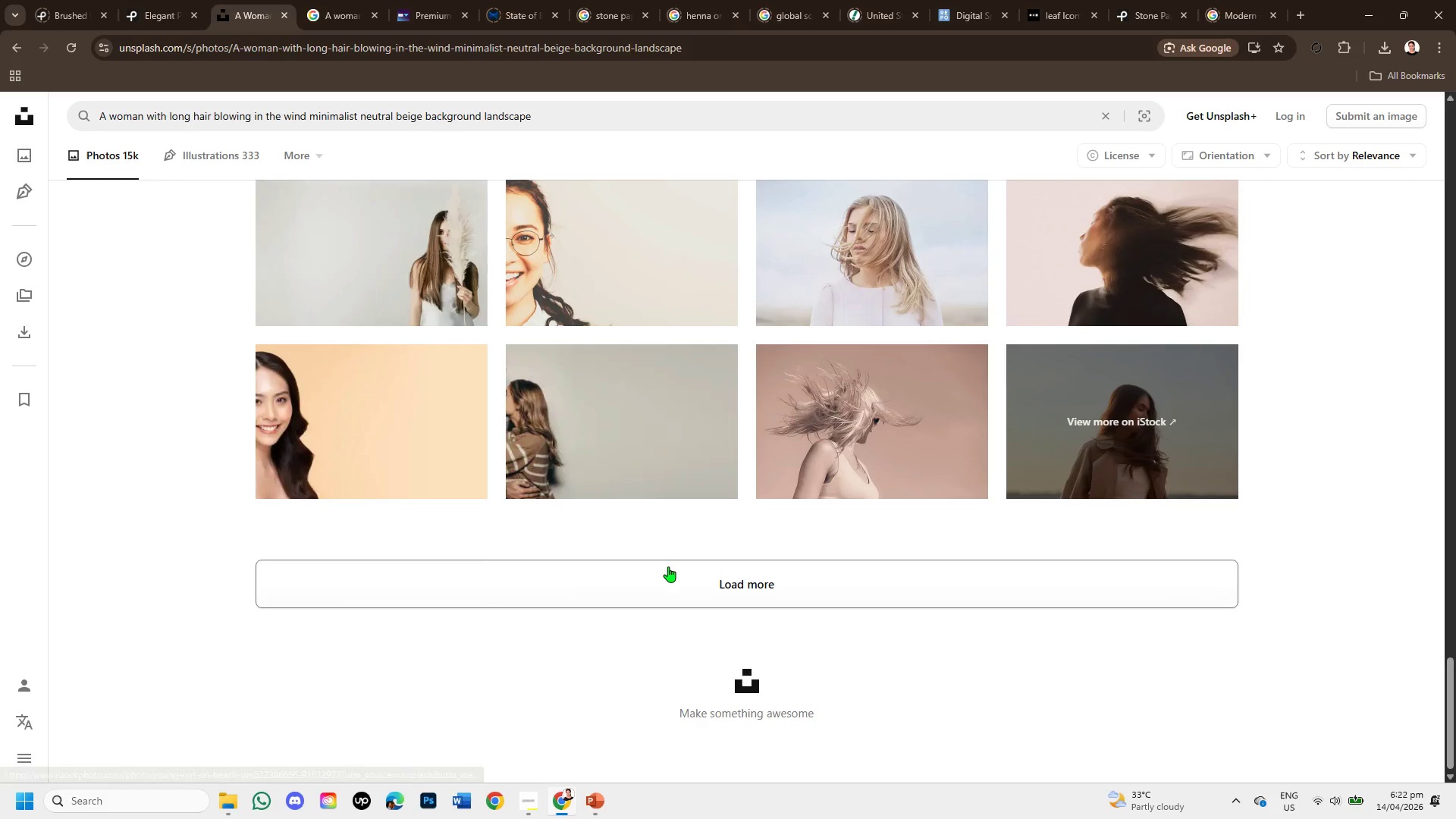 
left_click([725, 597])
 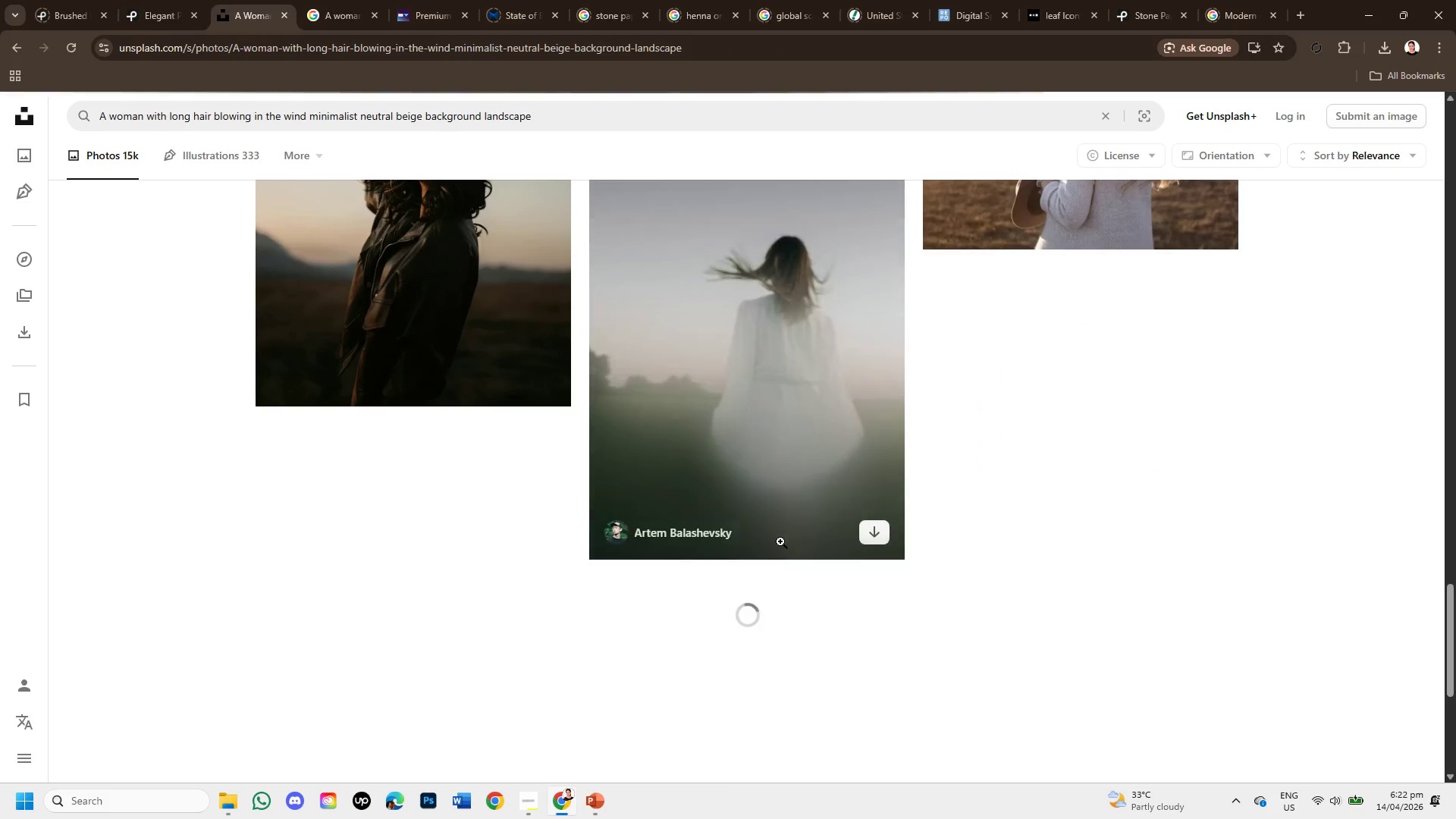 
scroll: coordinate [924, 626], scroll_direction: down, amount: 7.0
 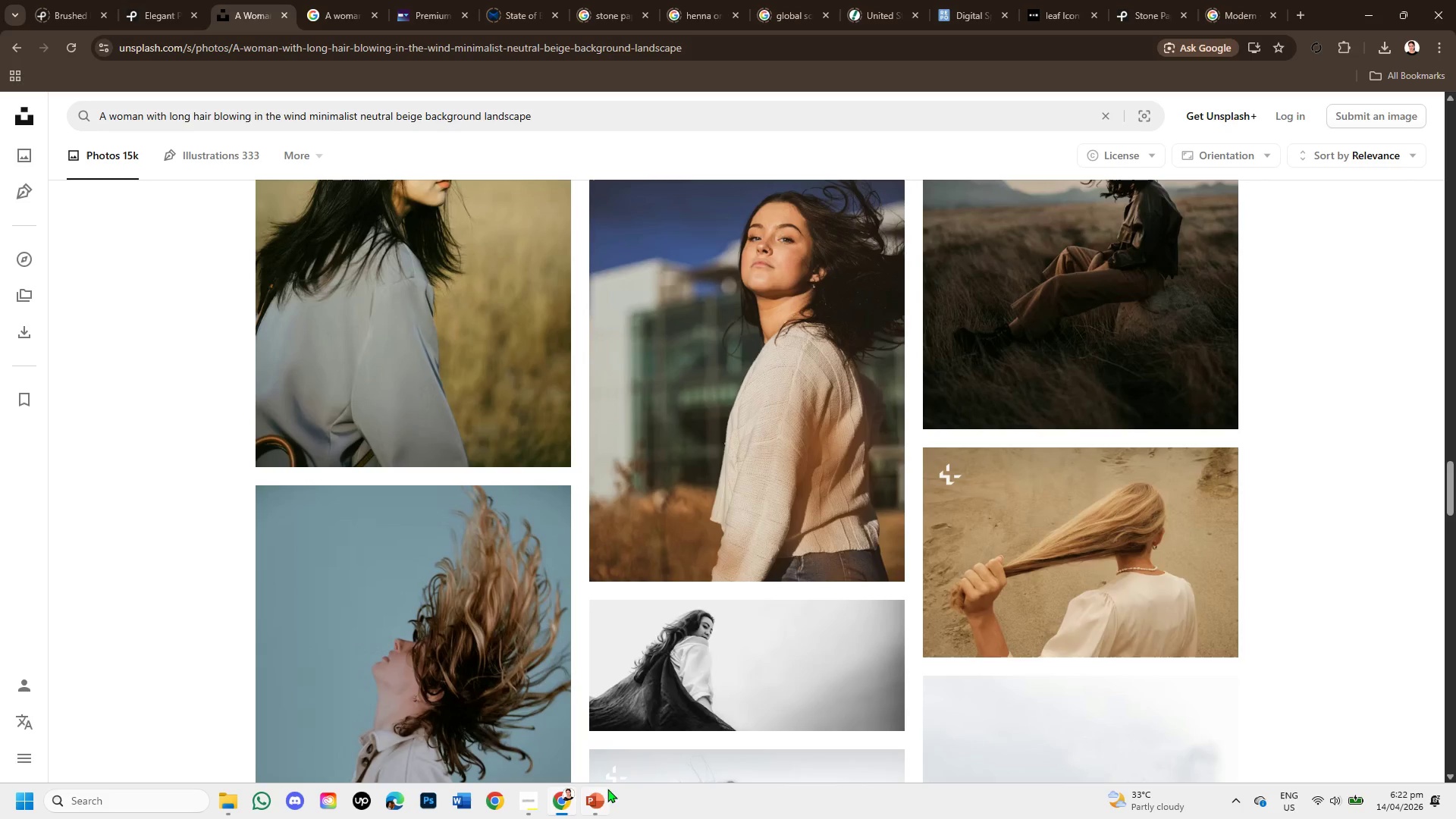 
left_click([531, 795])